 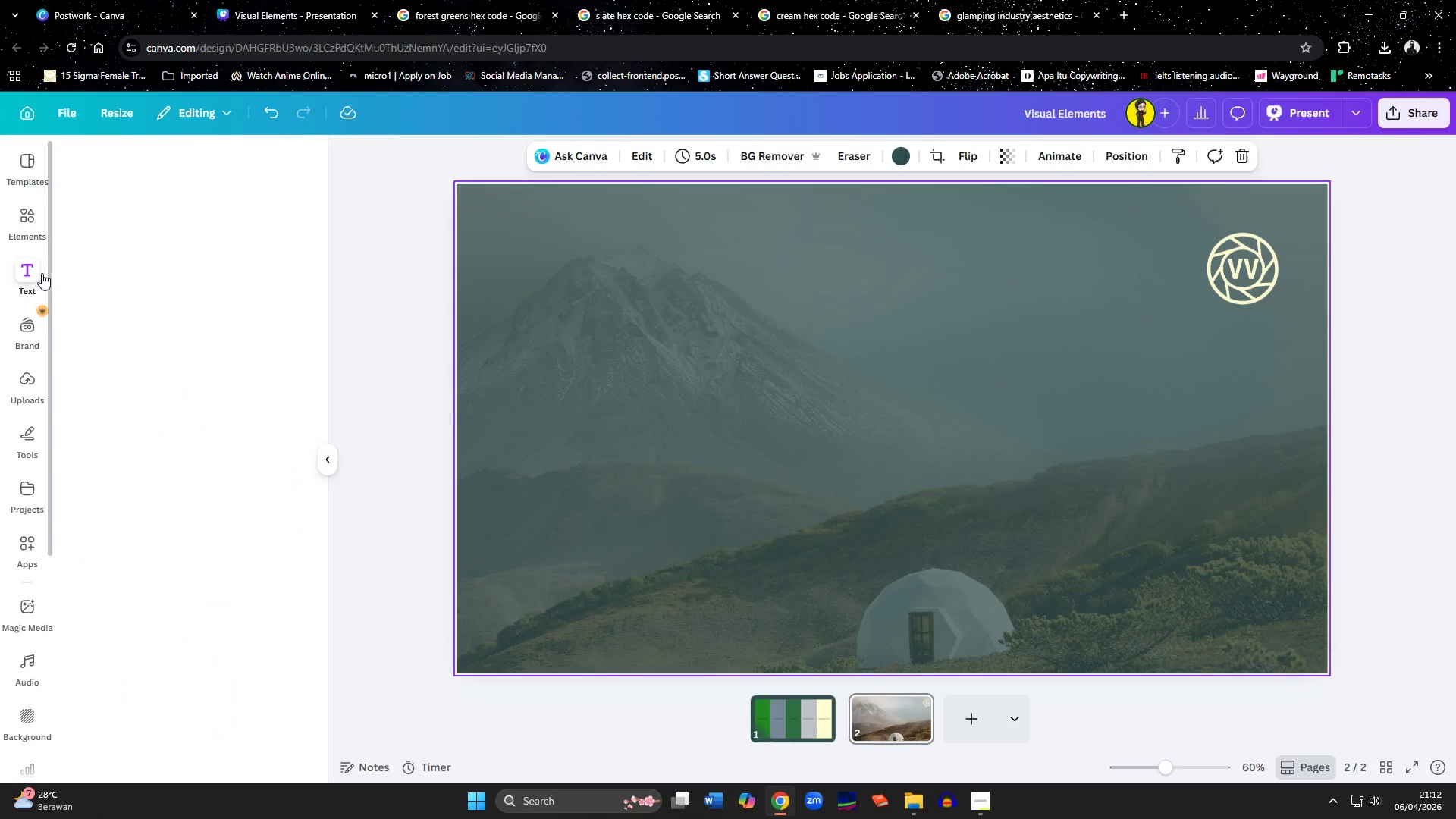 
left_click([114, 331])
 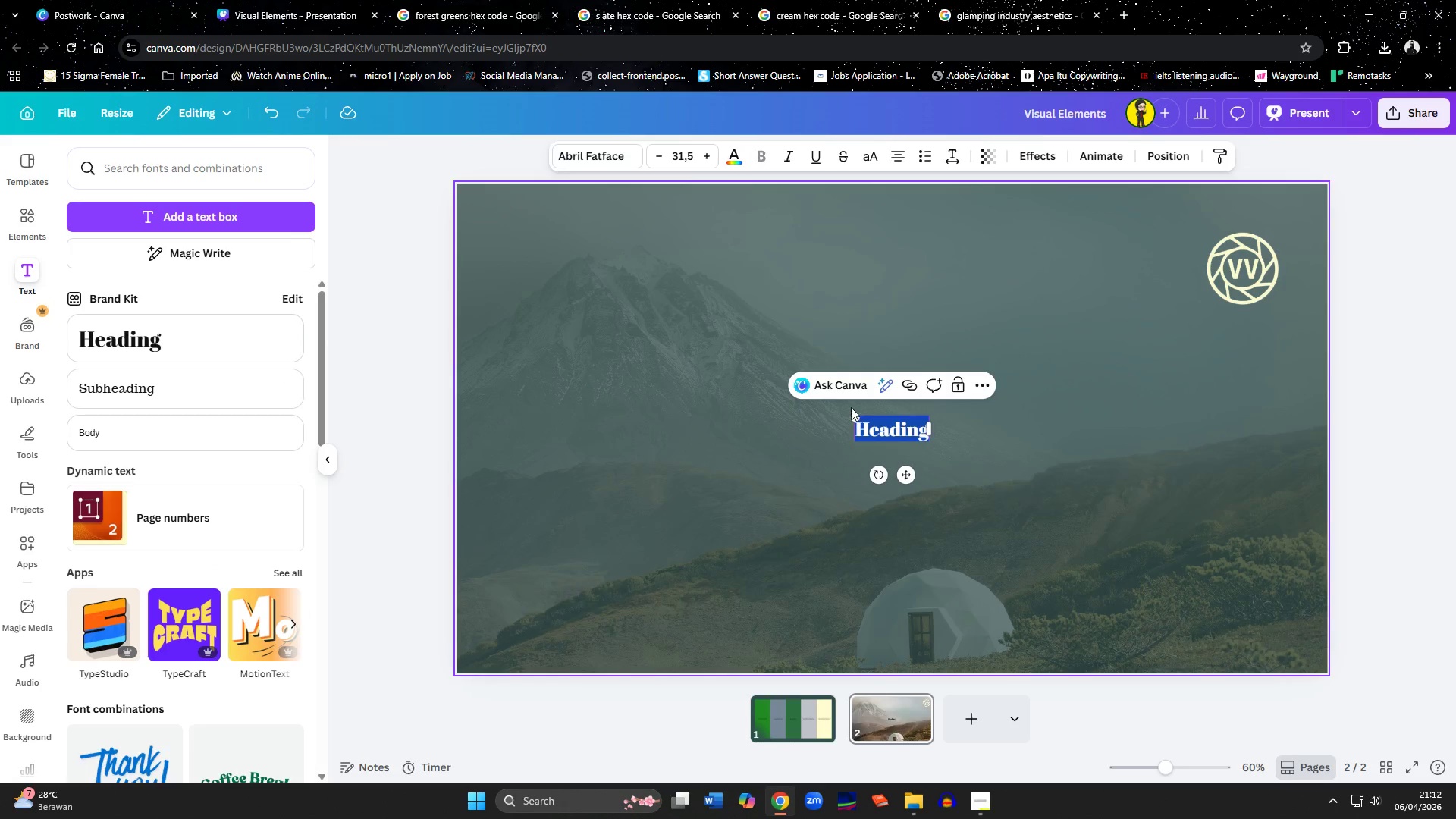 
key(Control+ControlLeft)
 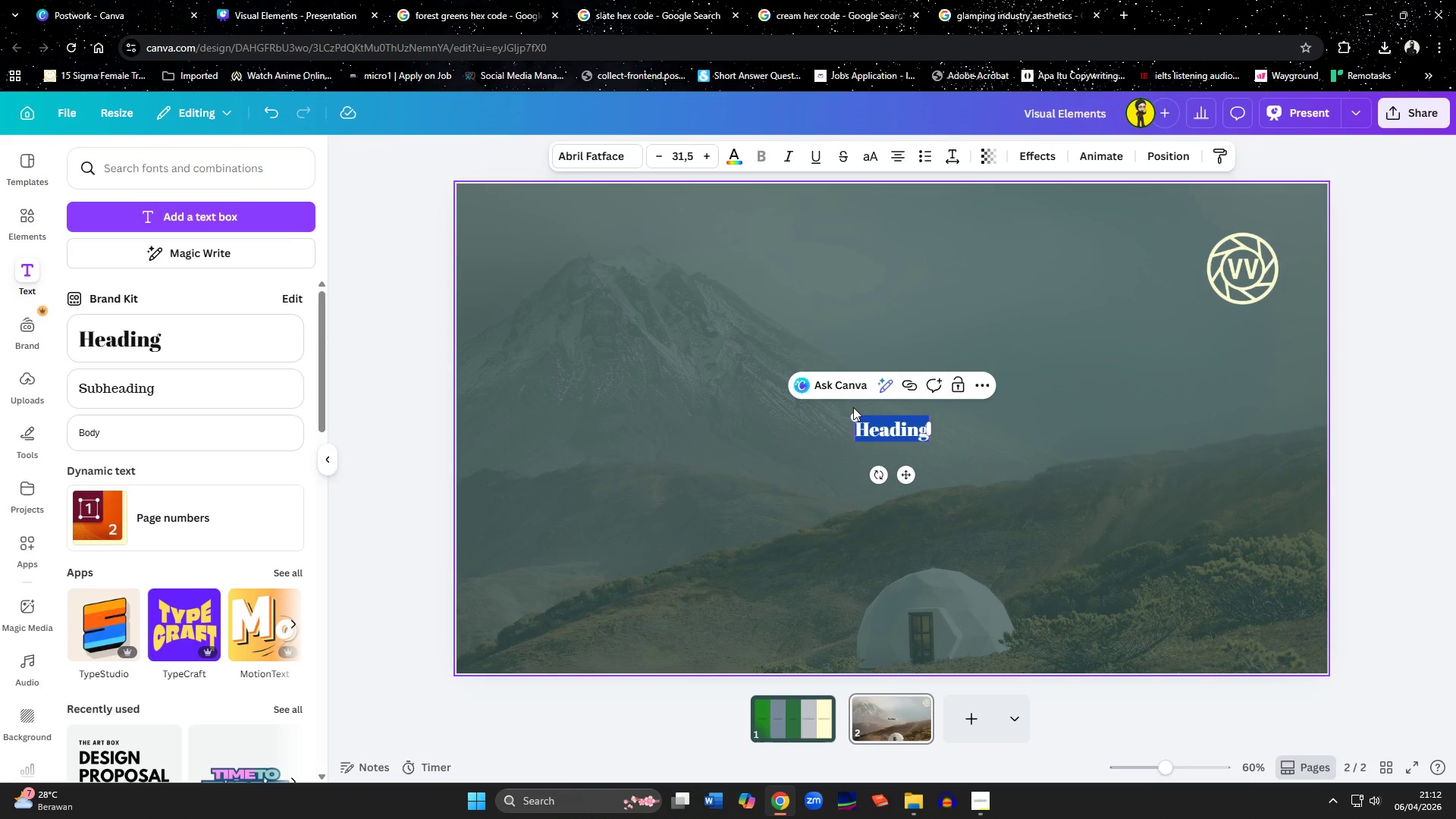 
key(Control+V)
 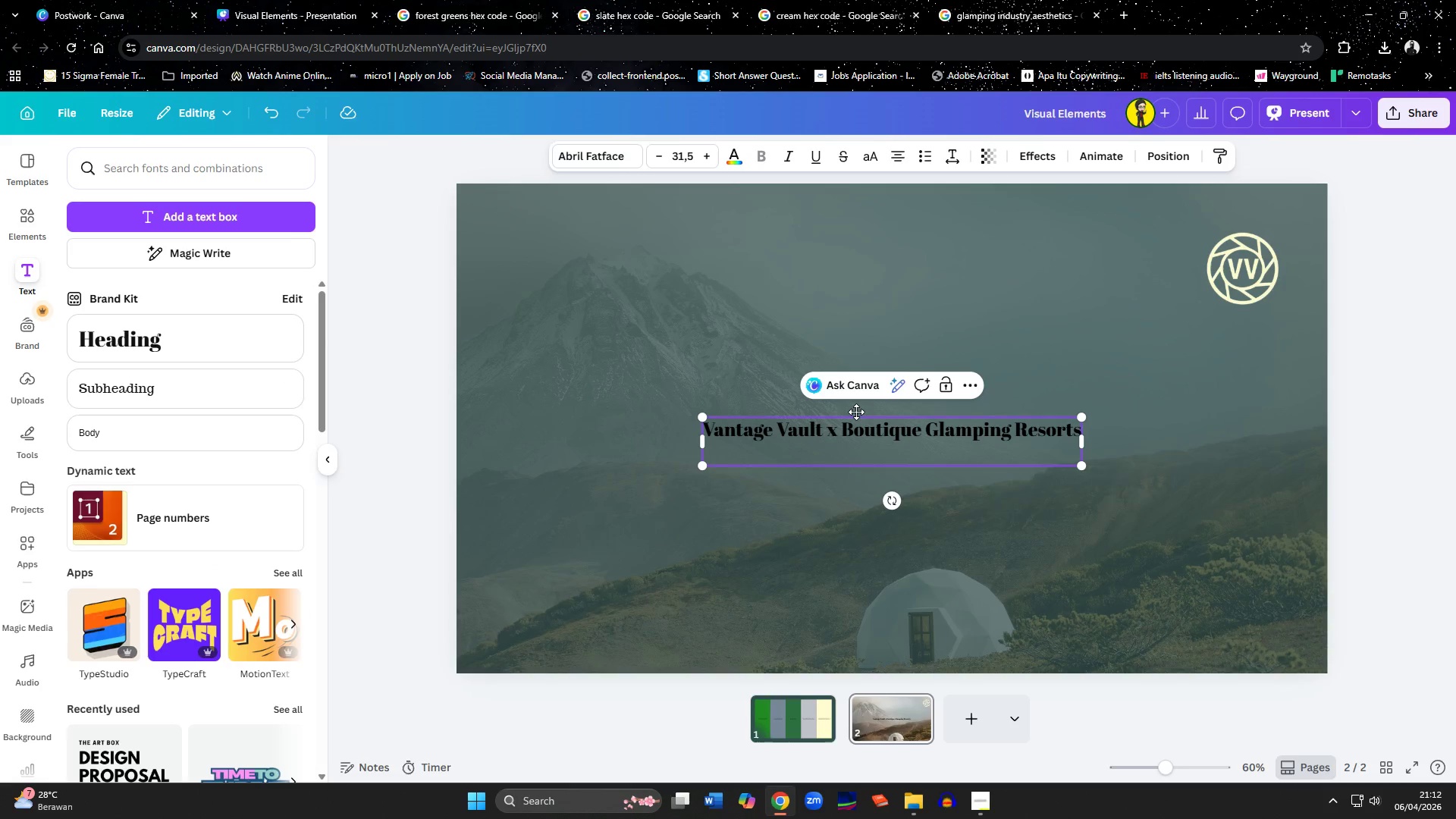 
key(Backspace)
 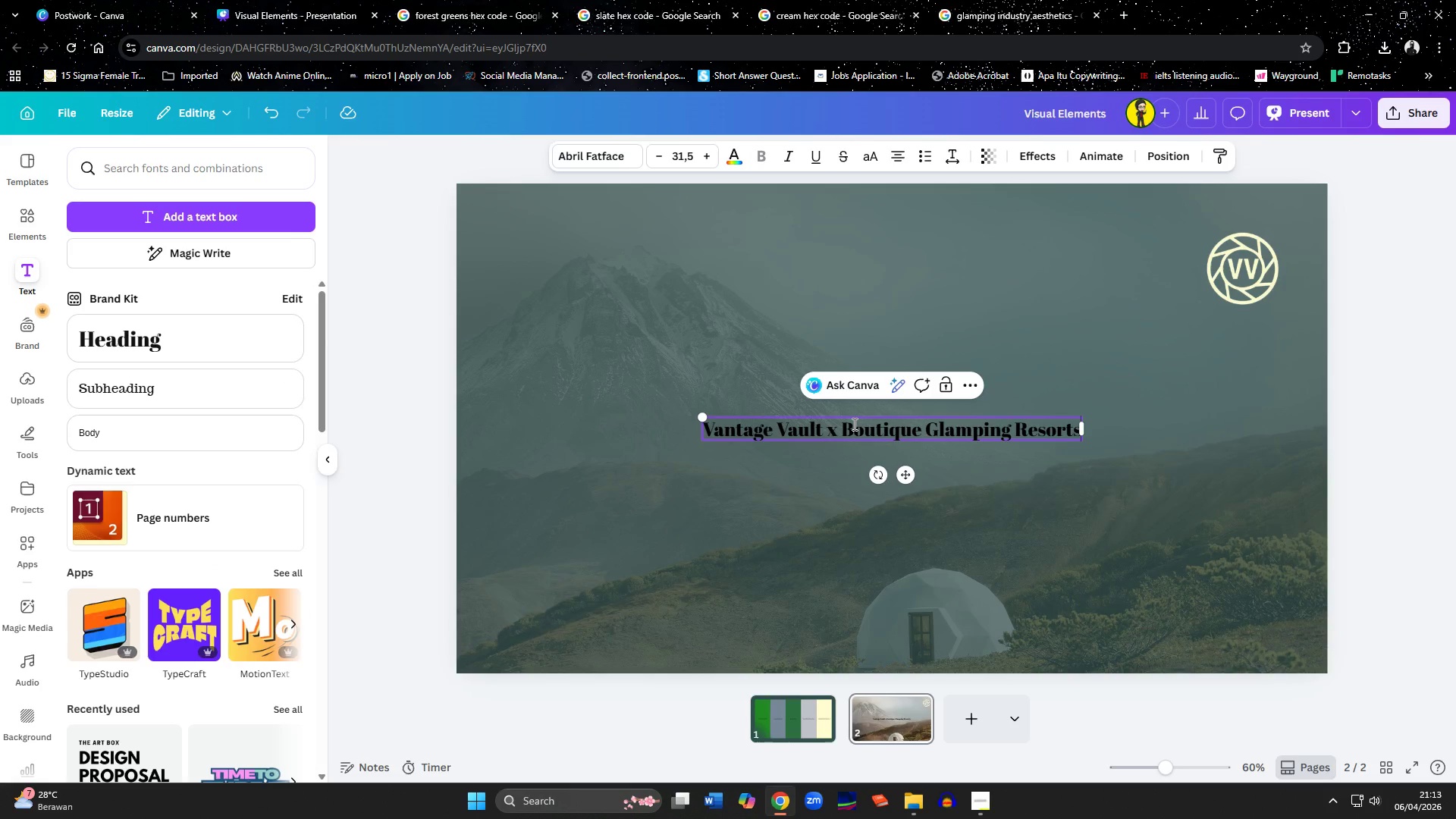 
left_click([853, 428])
 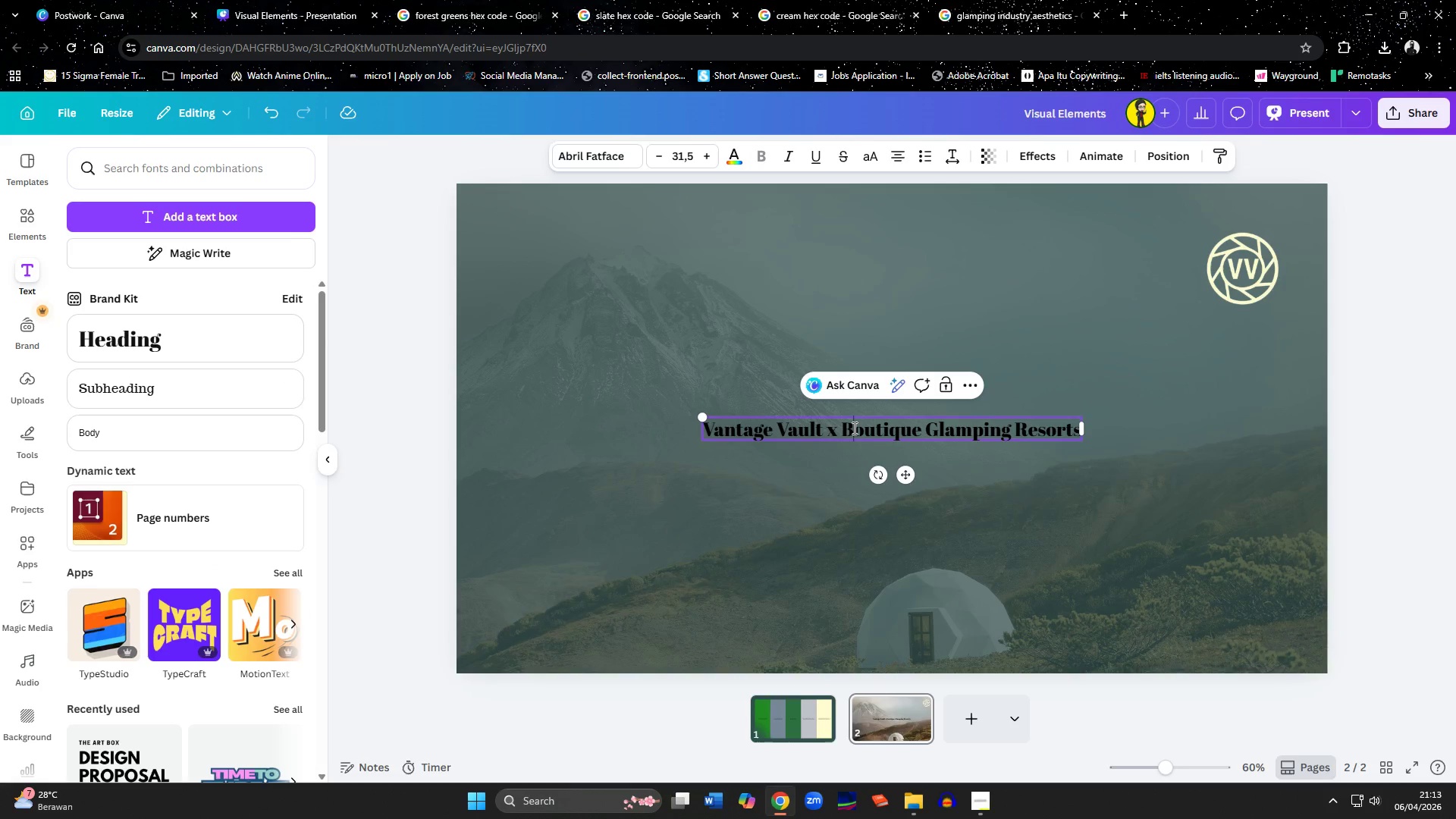 
hold_key(key=ControlLeft, duration=1.06)
 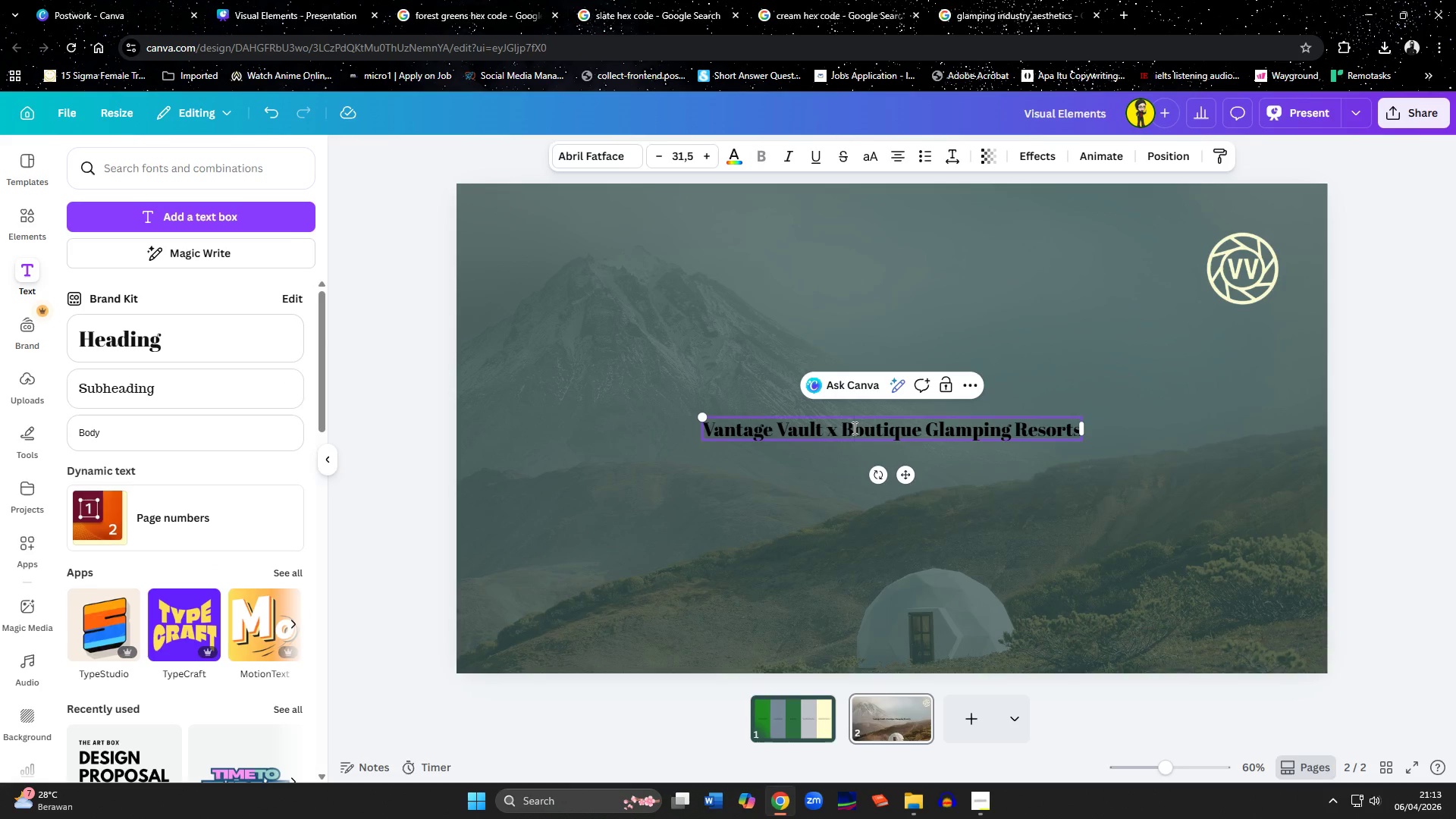 
key(Control+ControlLeft)
 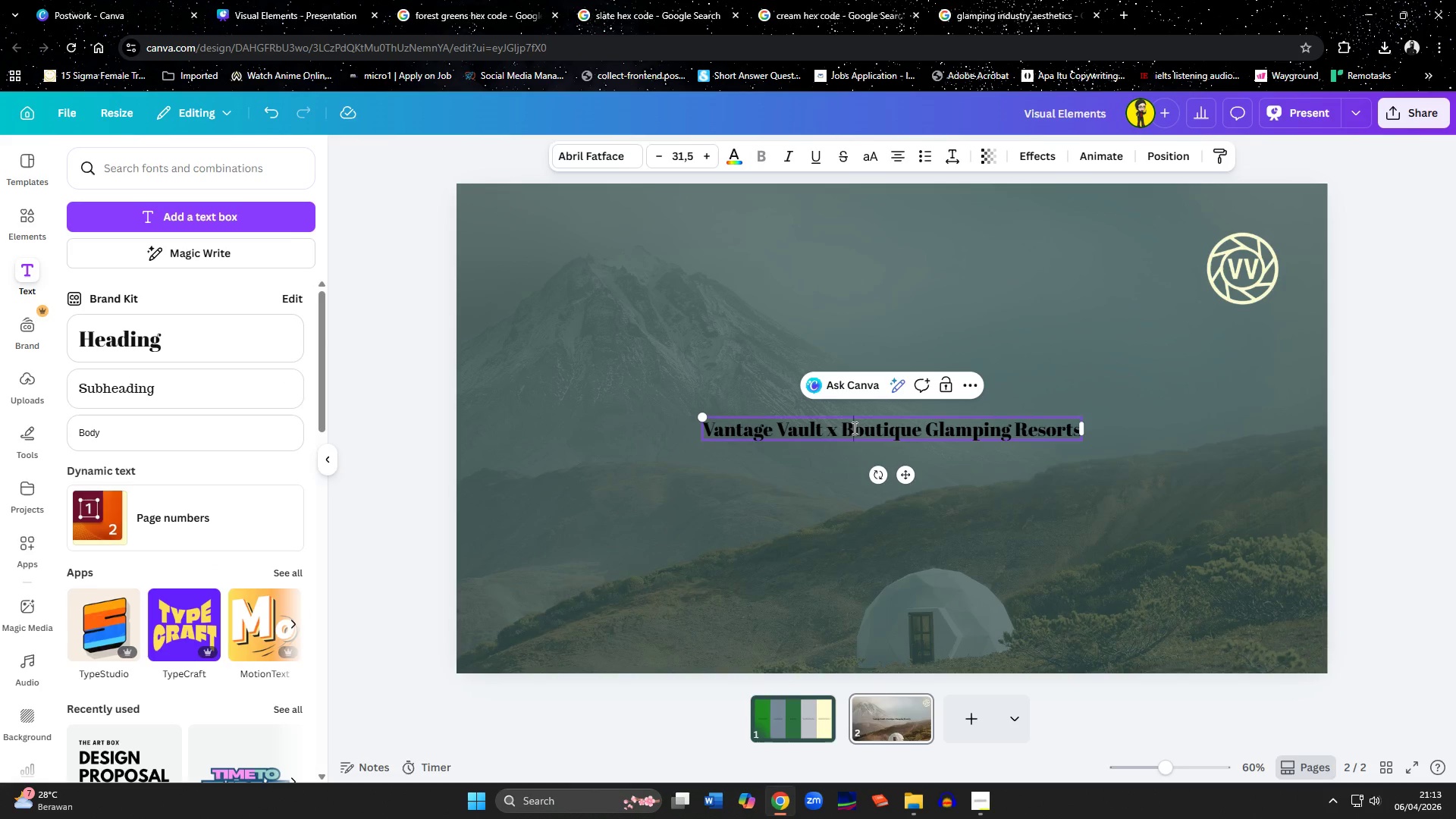 
key(Control+A)
 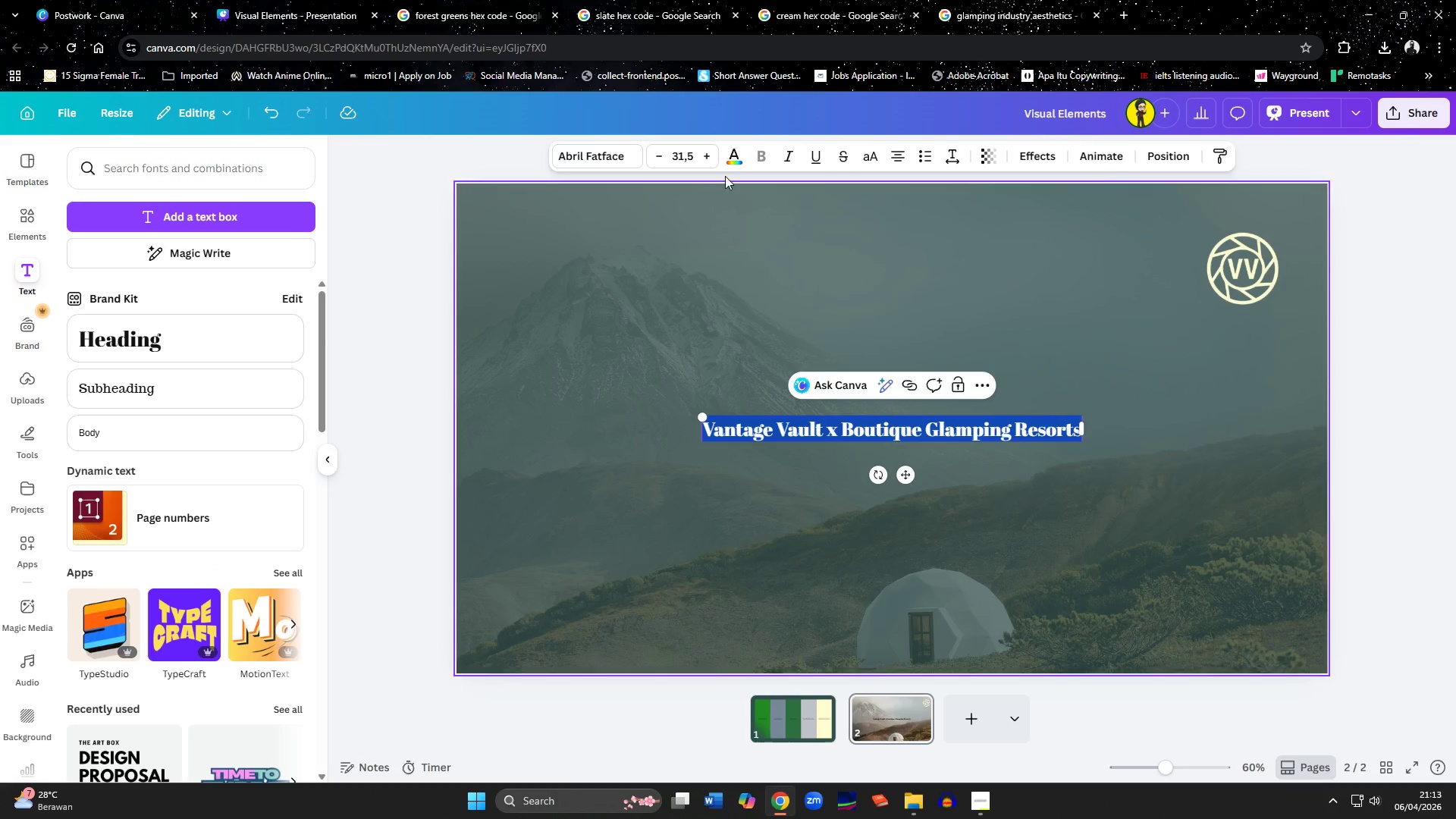 
left_click([730, 151])
 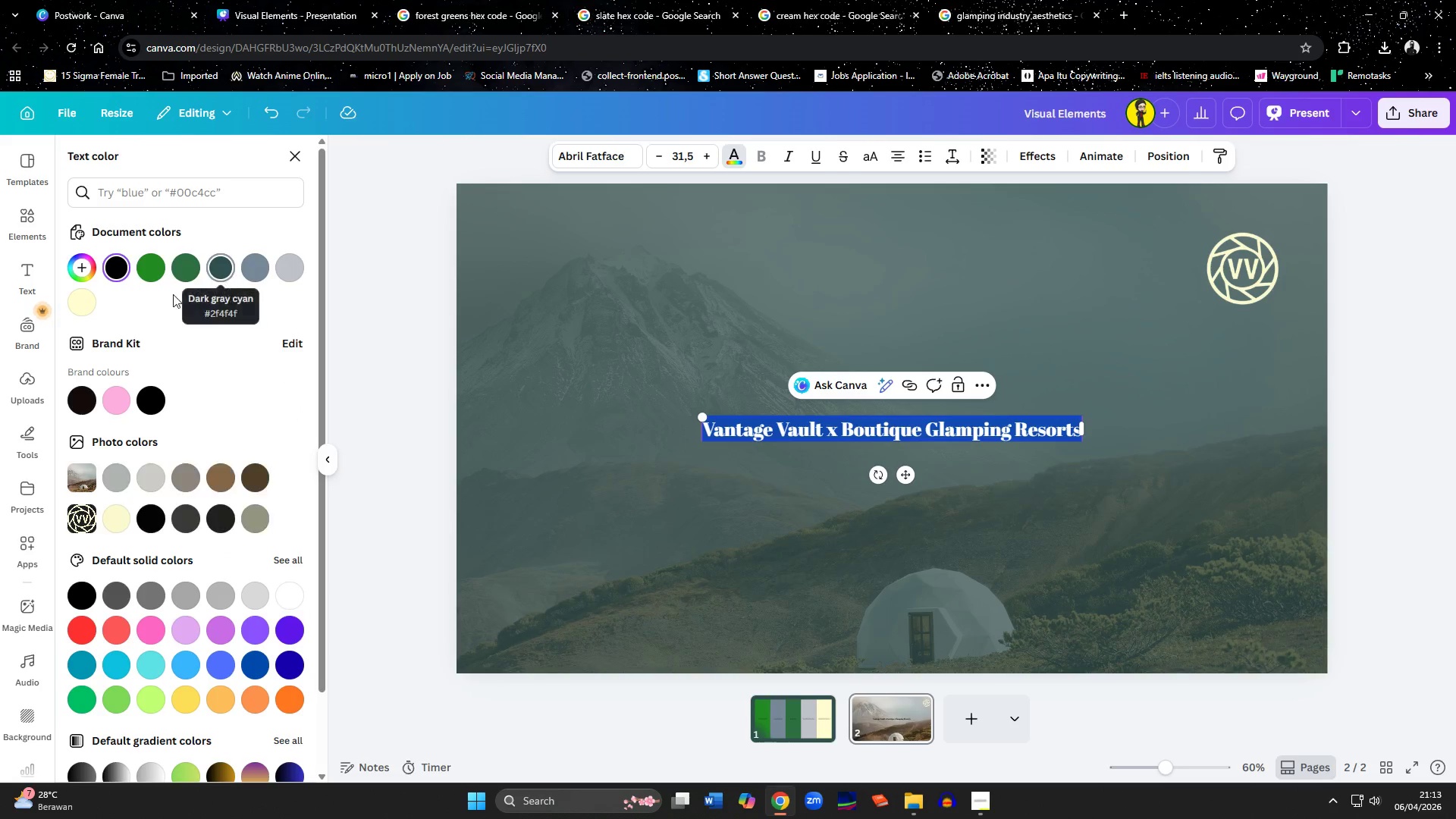 
left_click([90, 303])
 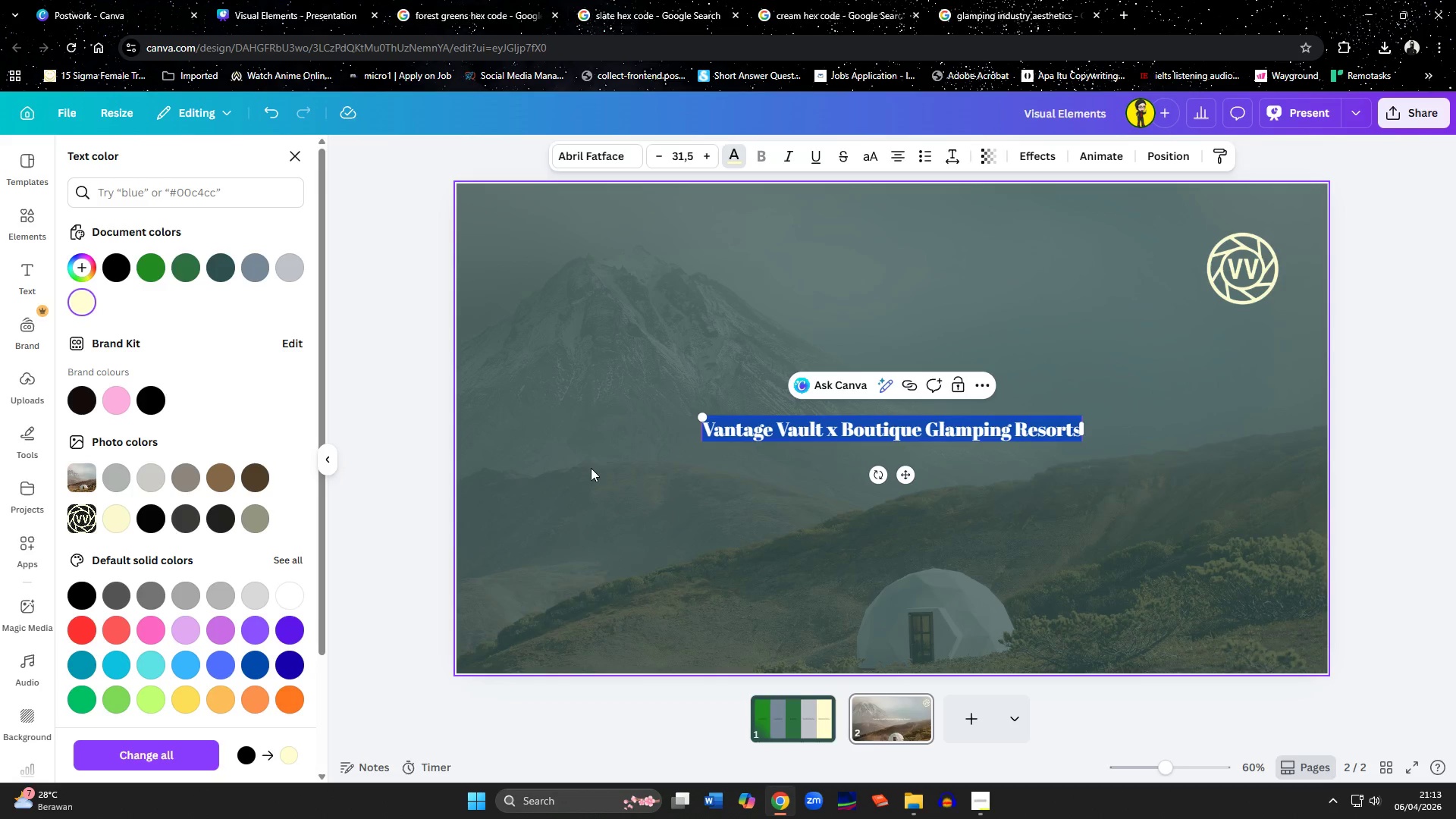 
left_click([723, 504])
 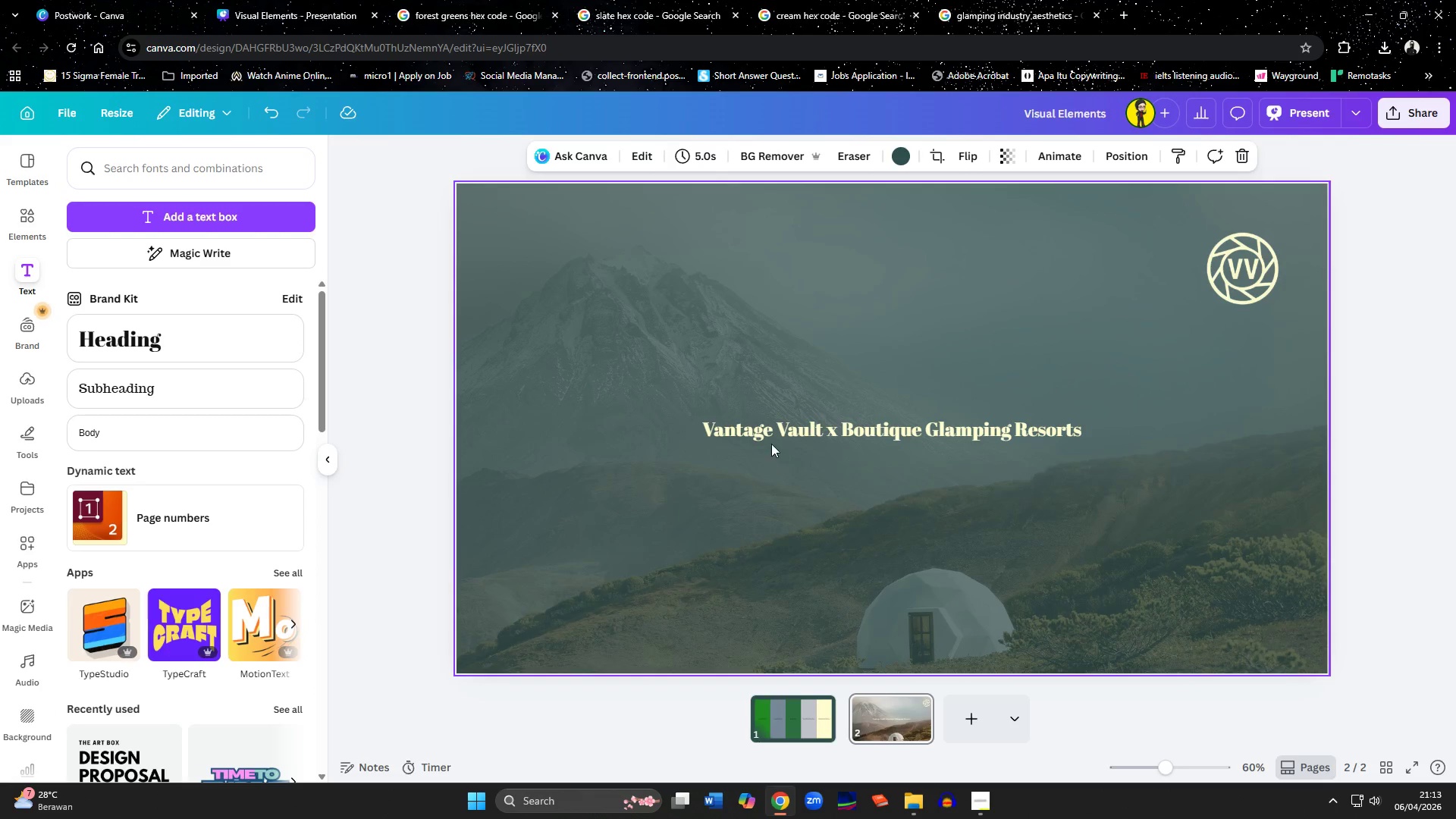 
left_click([774, 435])
 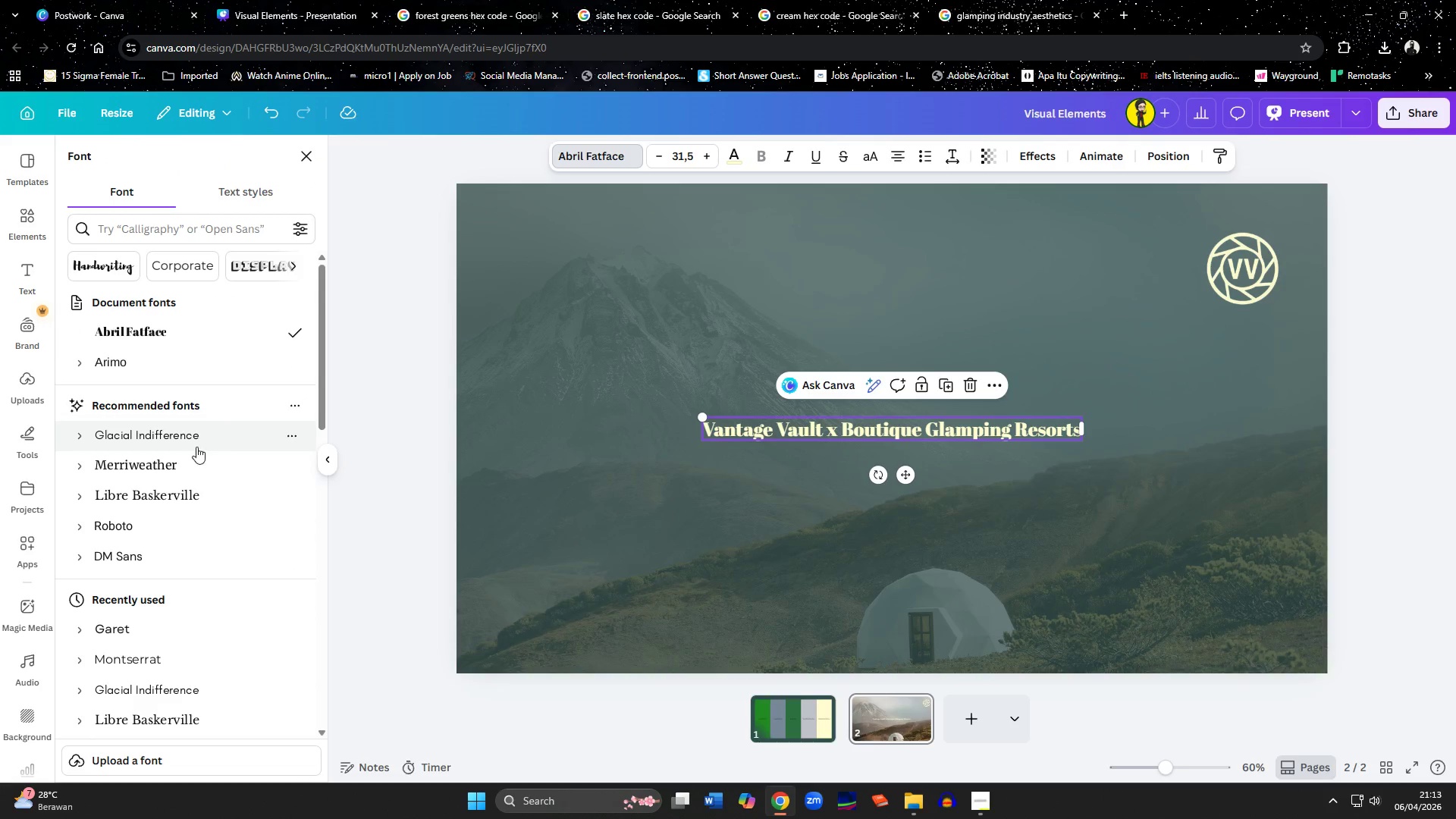 
scroll: coordinate [187, 400], scroll_direction: down, amount: 2.0
 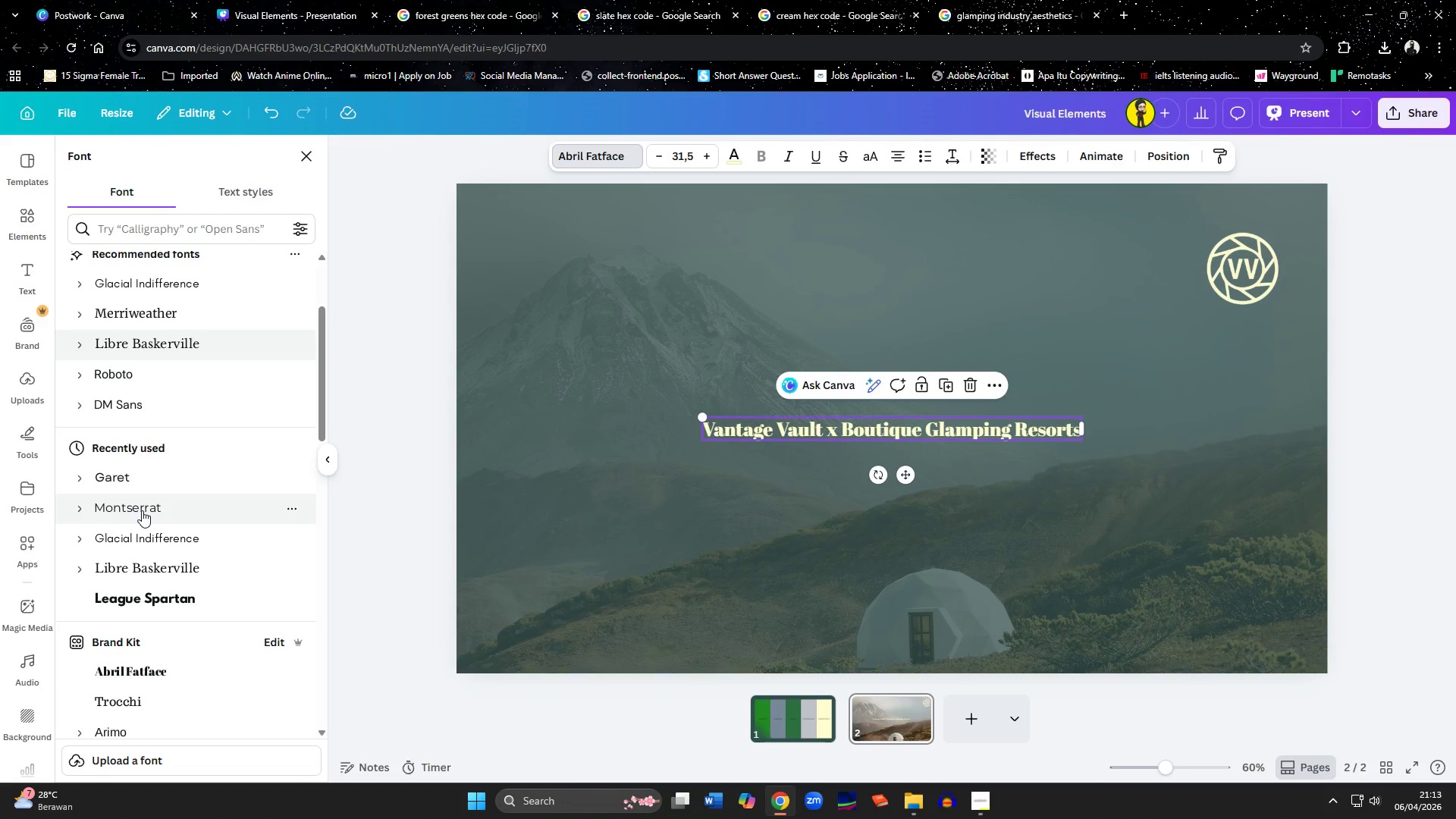 
left_click([142, 510])
 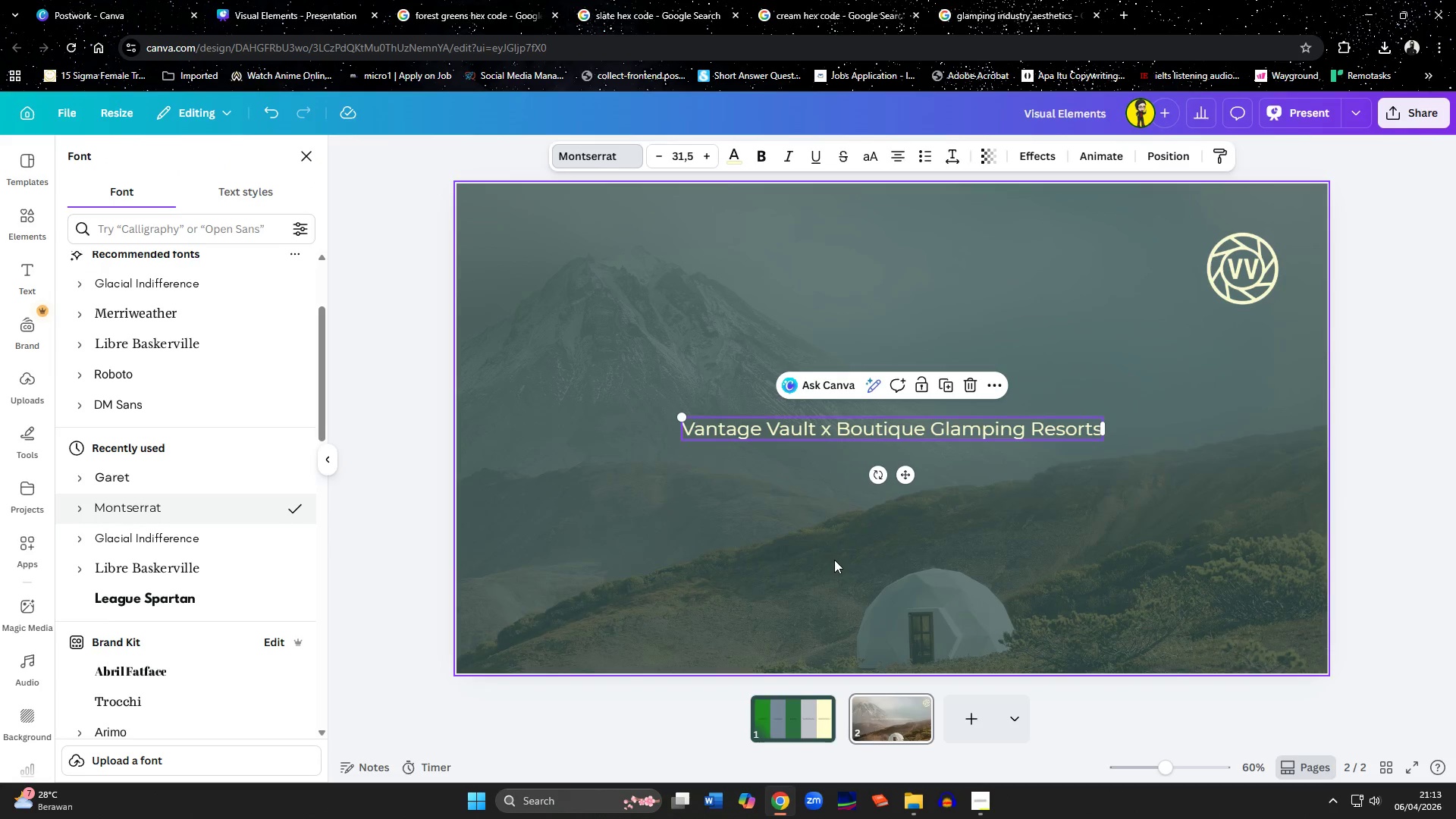 
left_click([770, 150])
 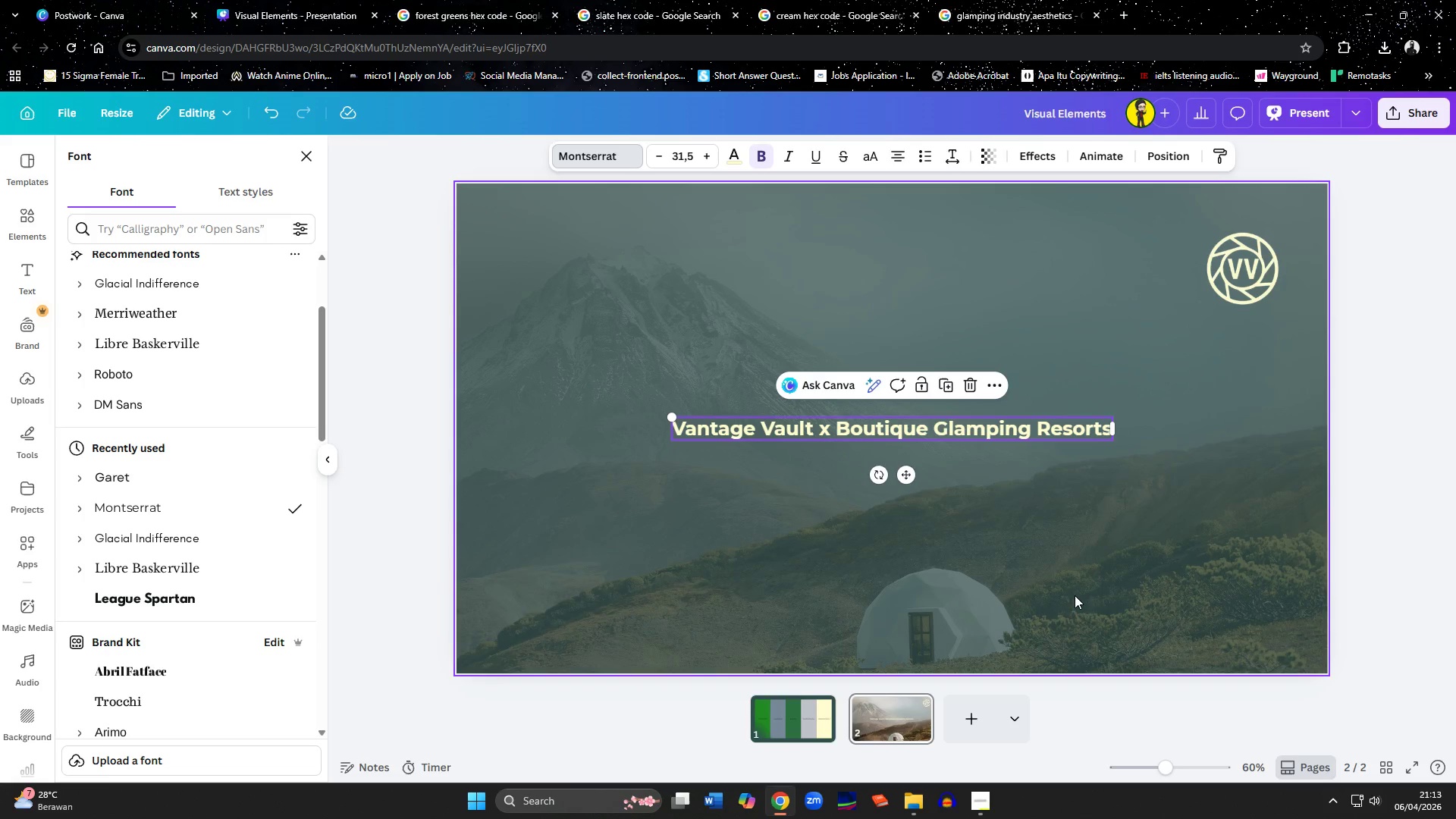 
wait(10.0)
 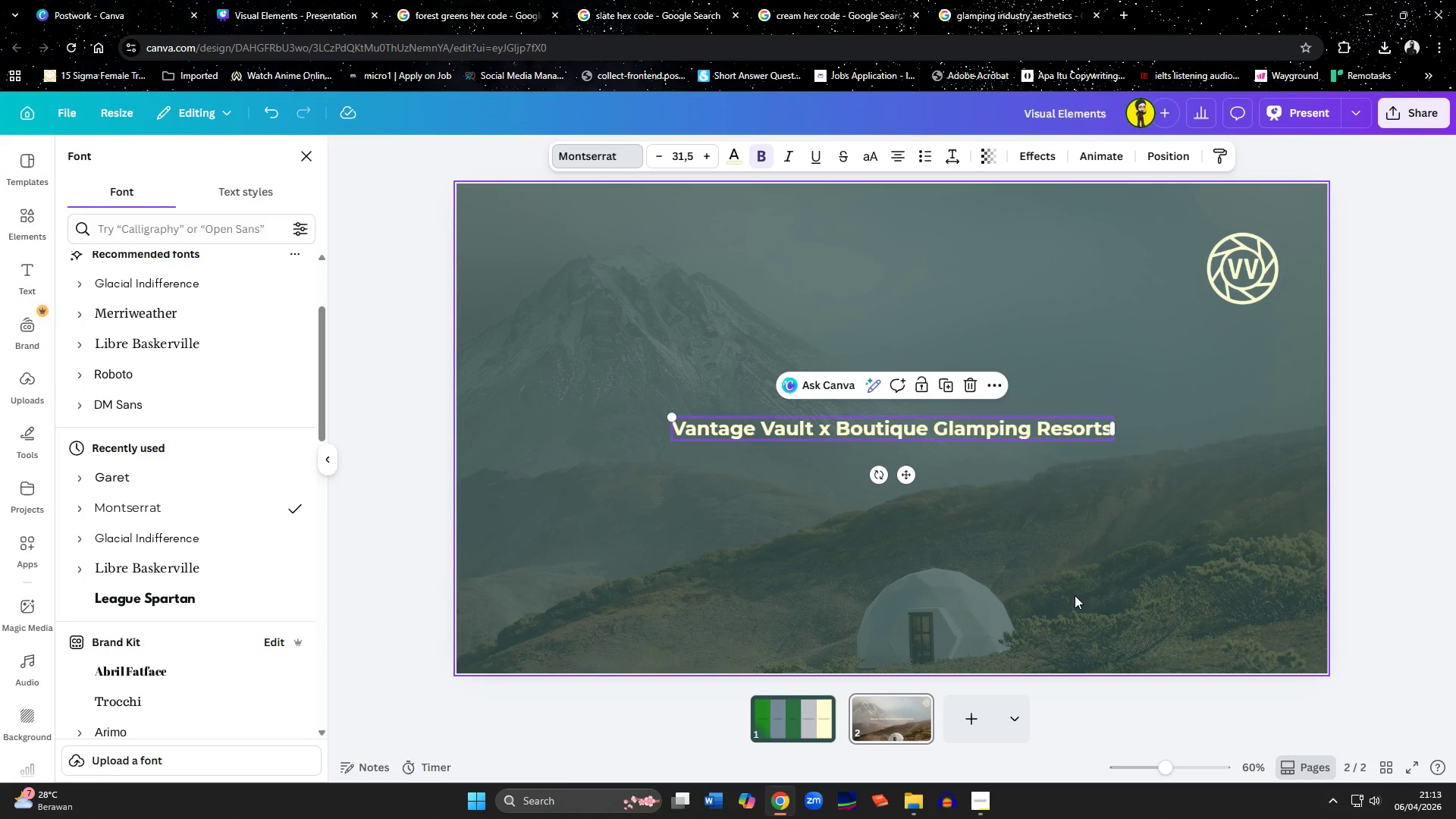 
left_click([492, 14])
 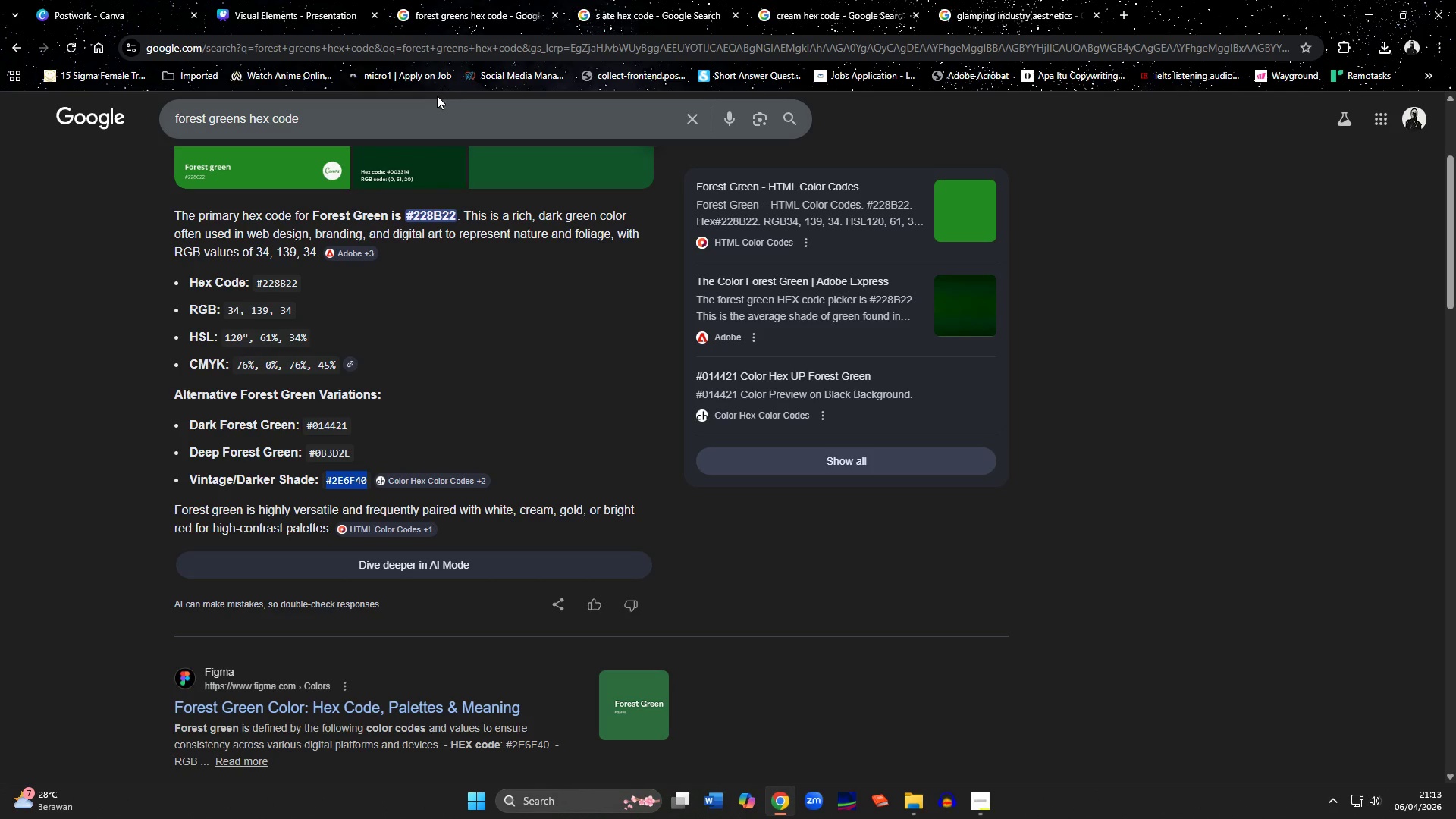 
left_click_drag(start_coordinate=[385, 108], to_coordinate=[184, 117])
 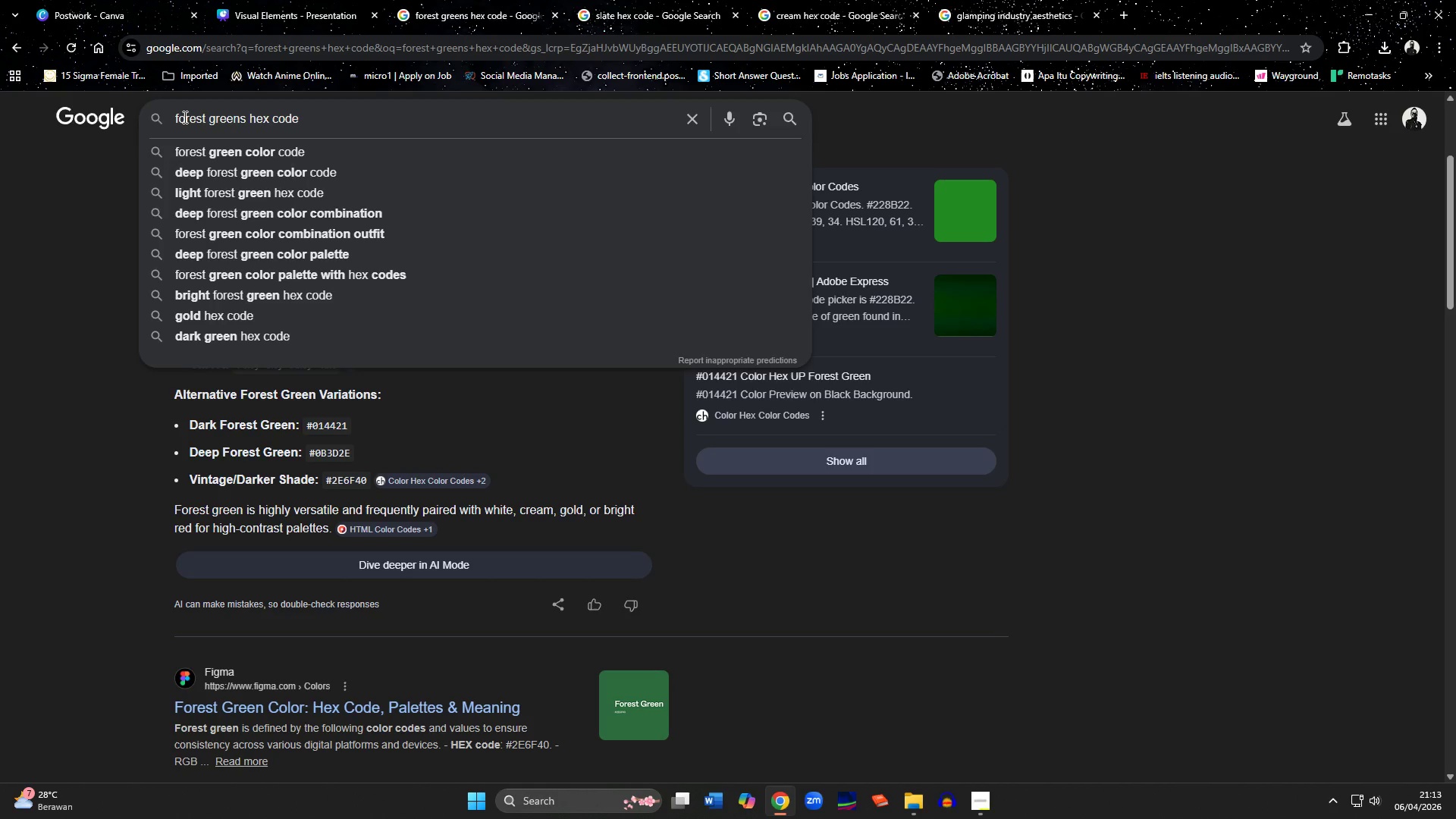 
double_click([184, 117])
 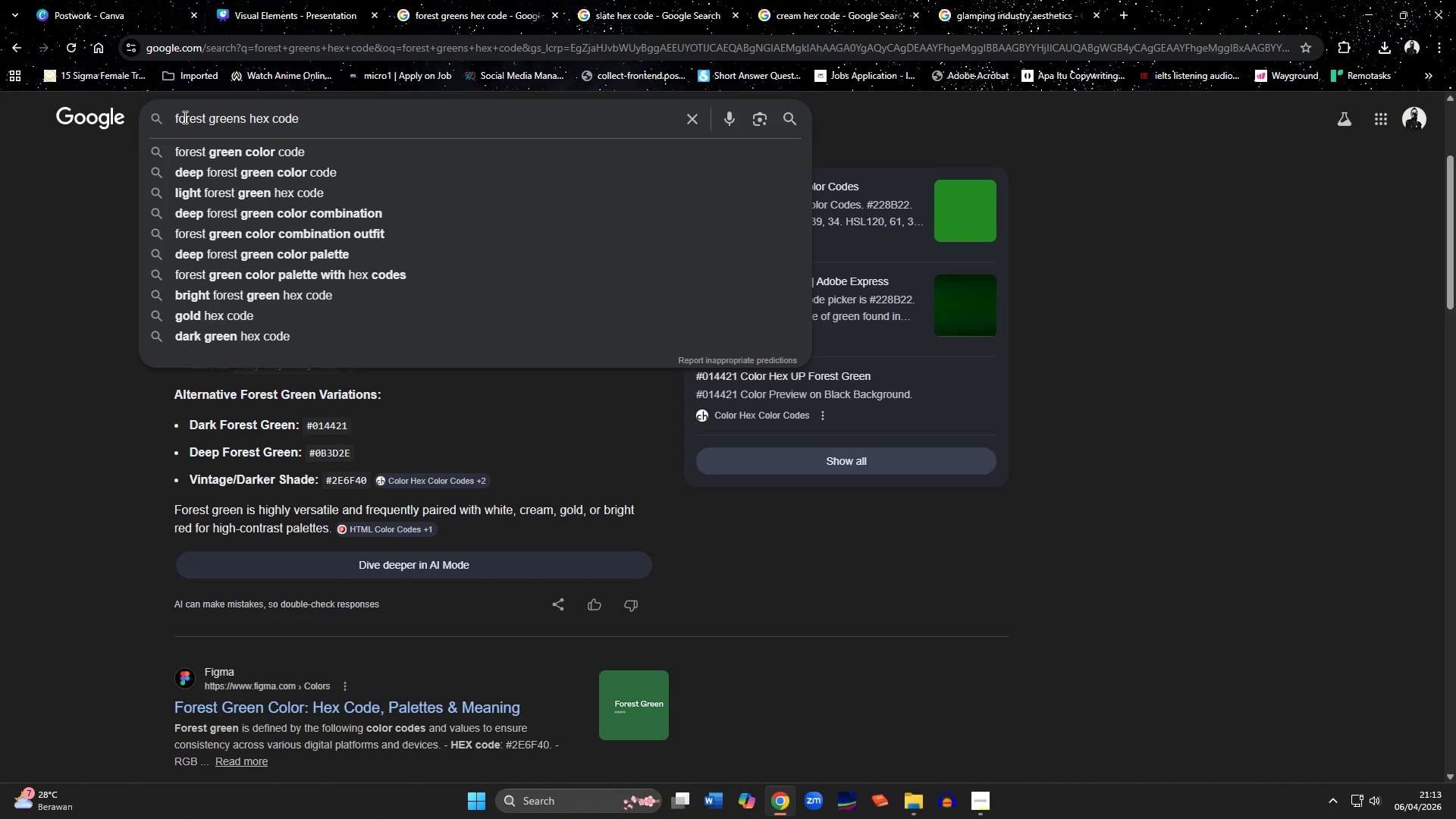 
key(Control+A)
 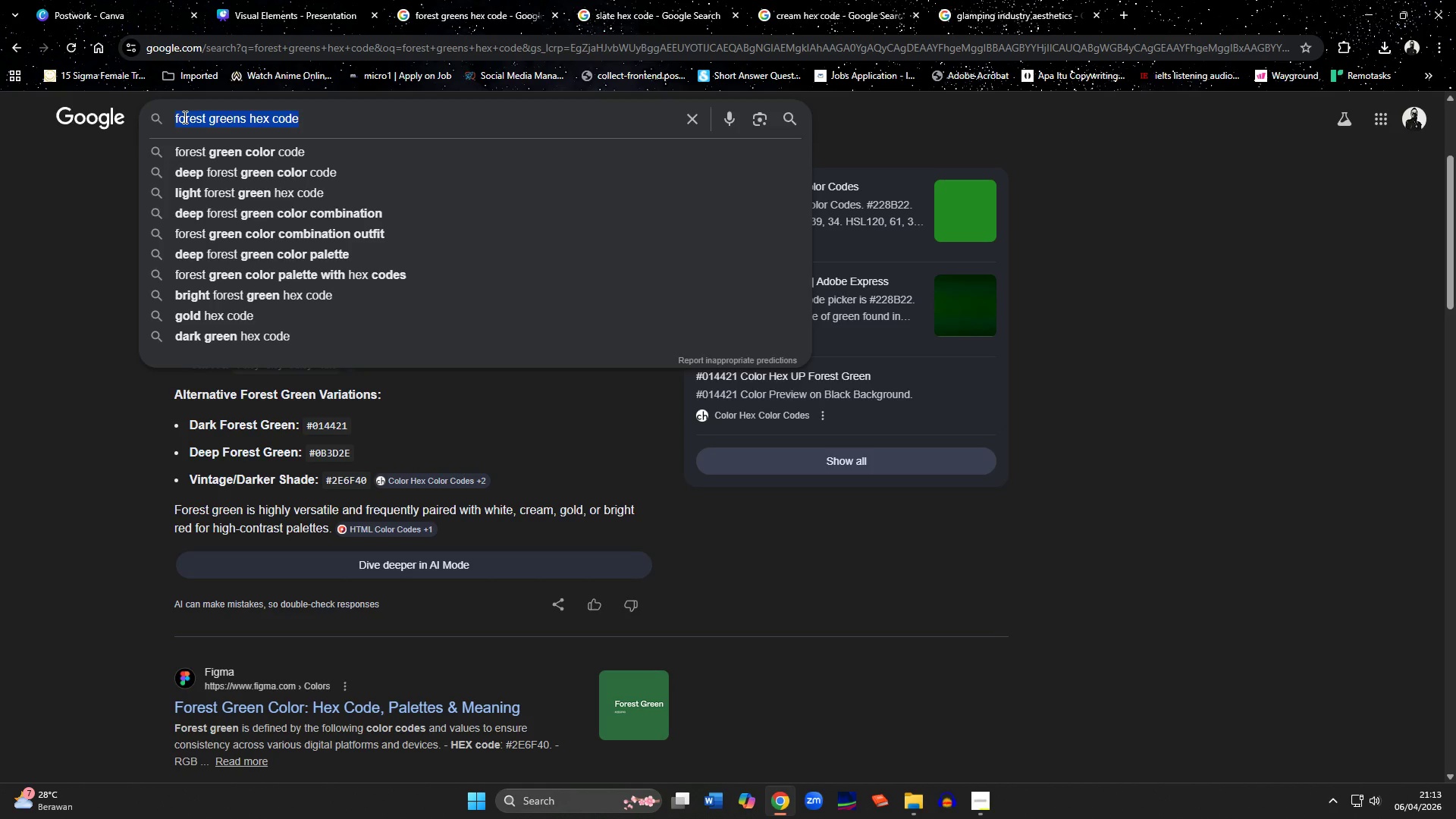 
type(what are luxurious fonts i )
key(Backspace)
type(n canva)
 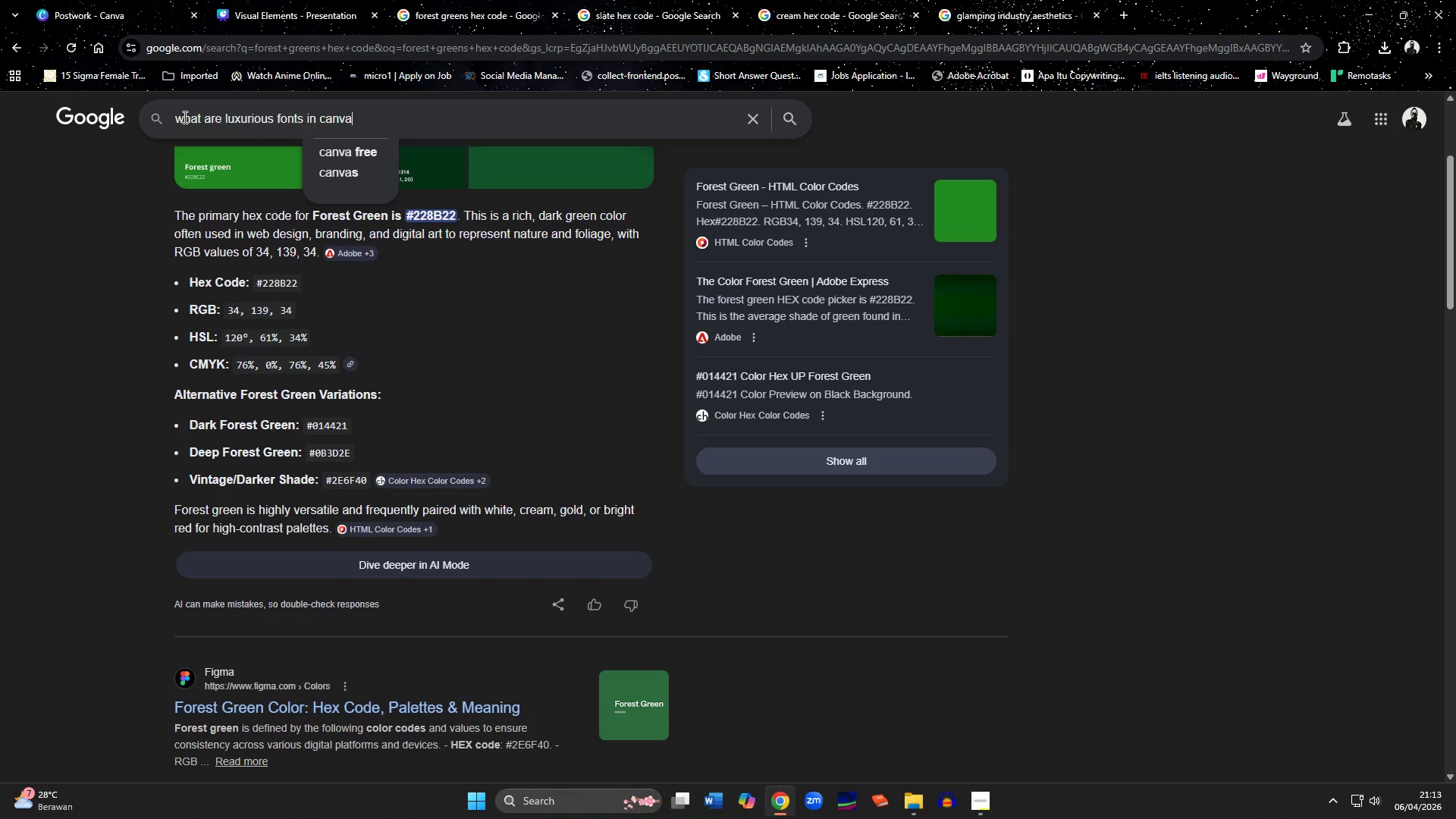 
key(Enter)
 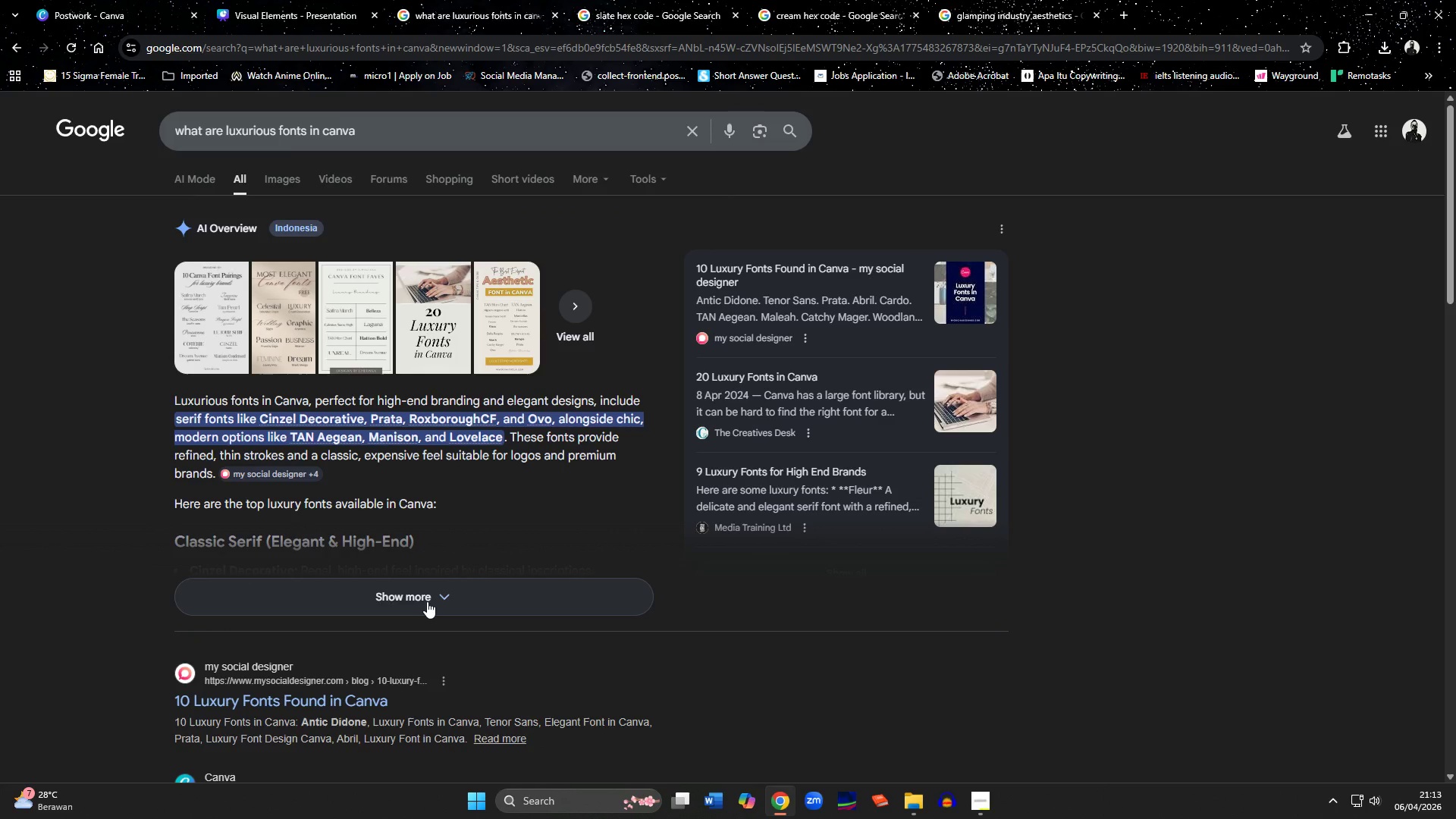 
wait(11.44)
 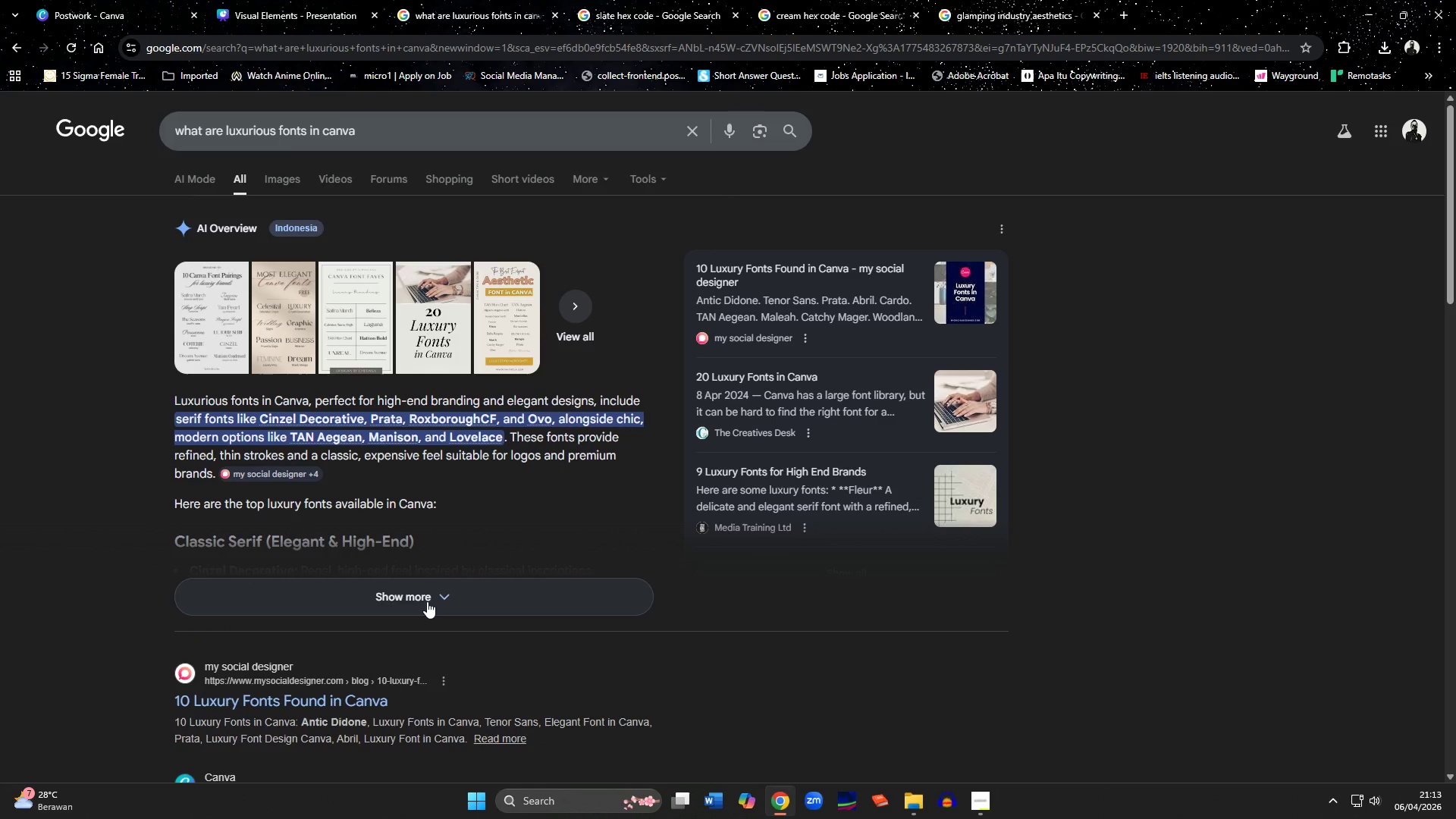 
left_click([301, 0])
 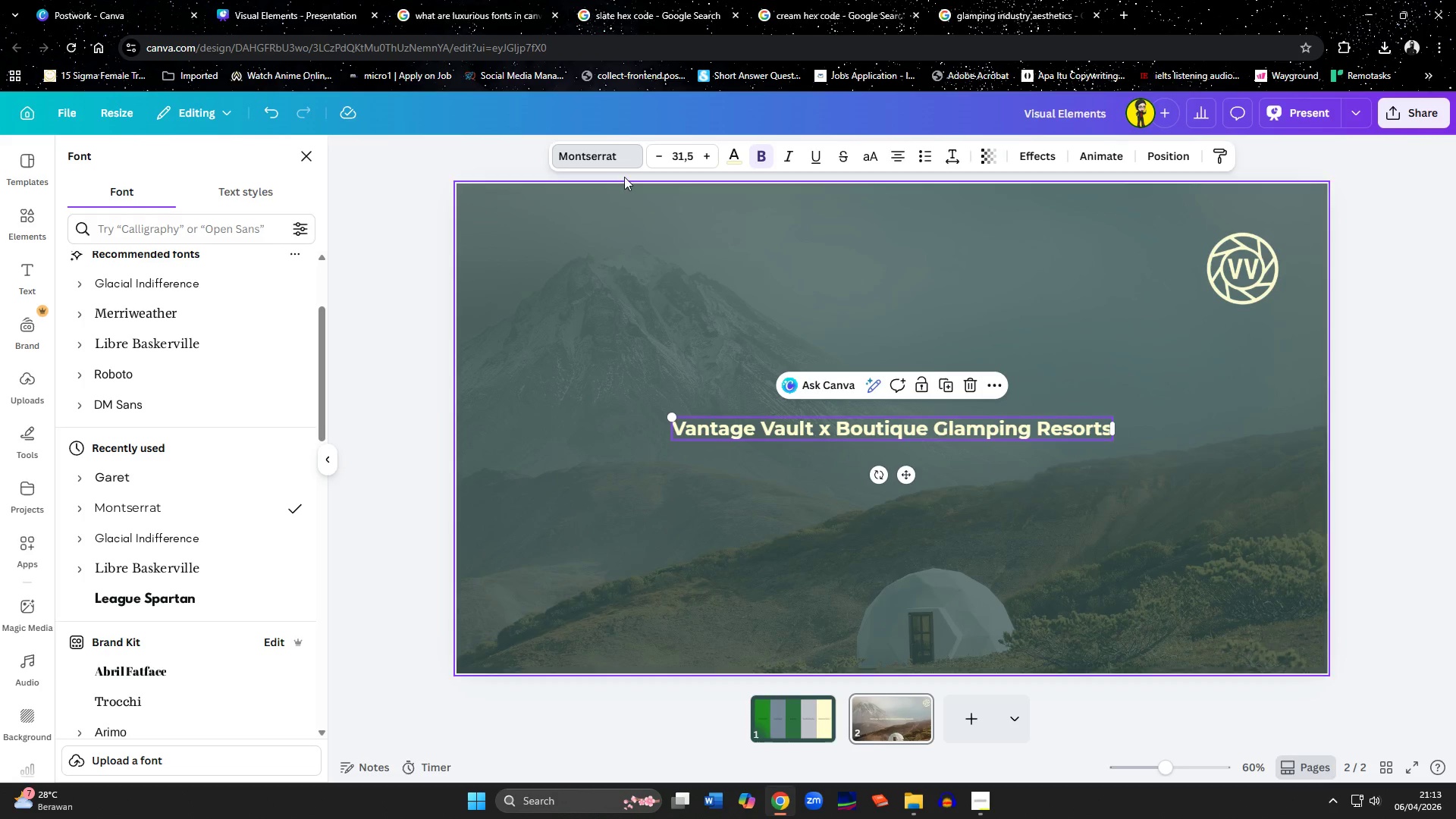 
left_click([588, 158])
 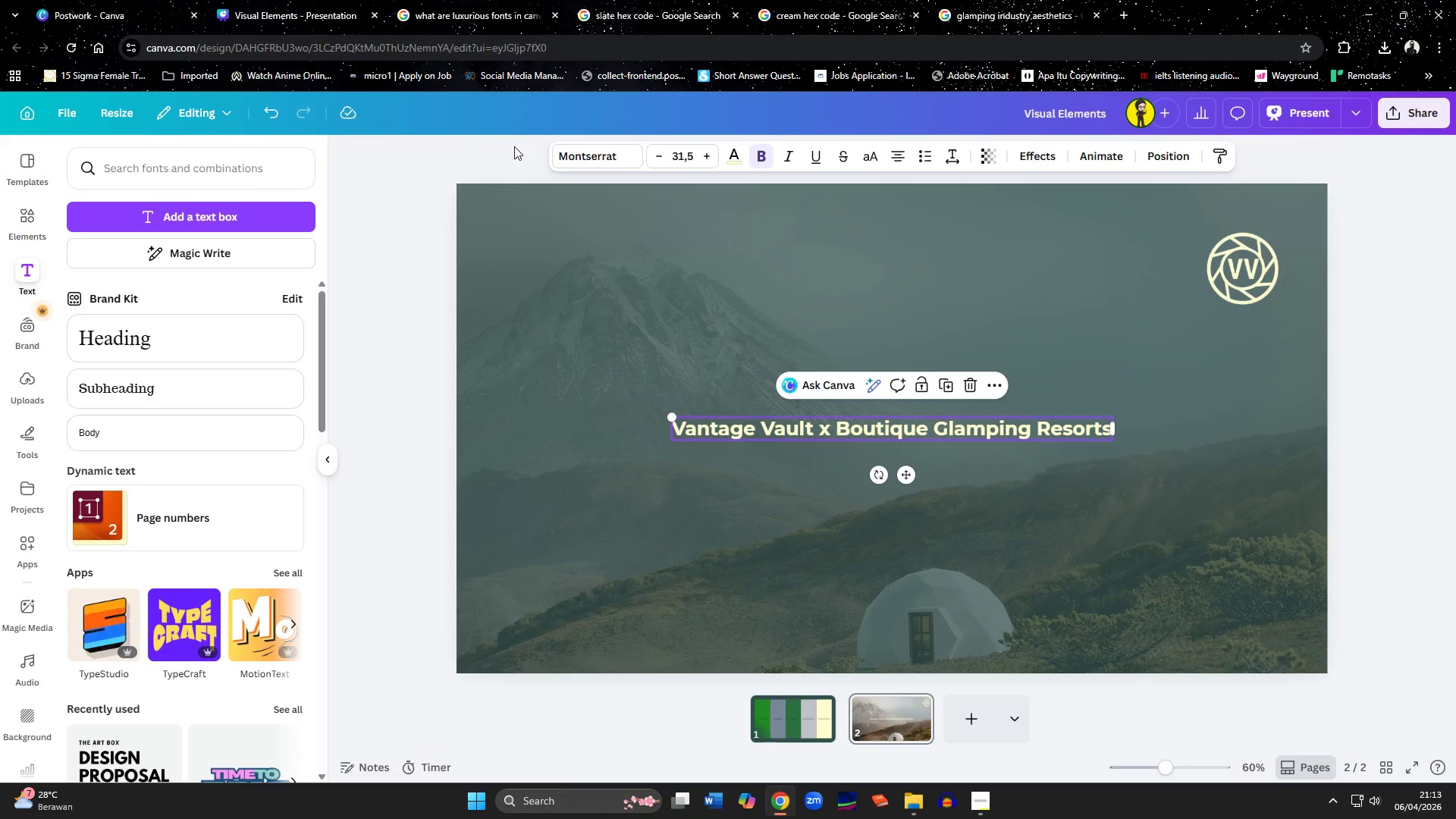 
left_click([562, 158])
 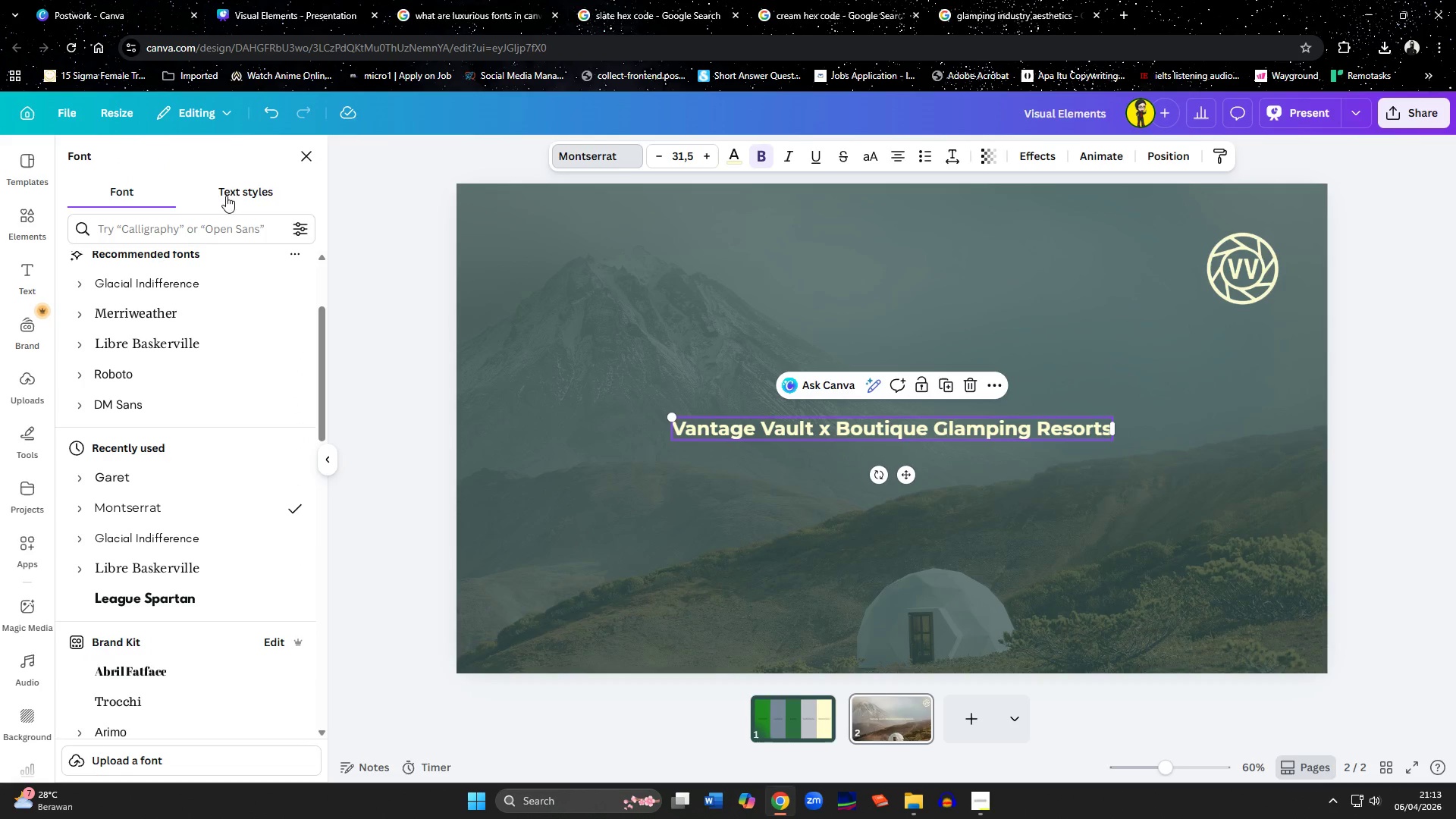 
left_click([203, 243])
 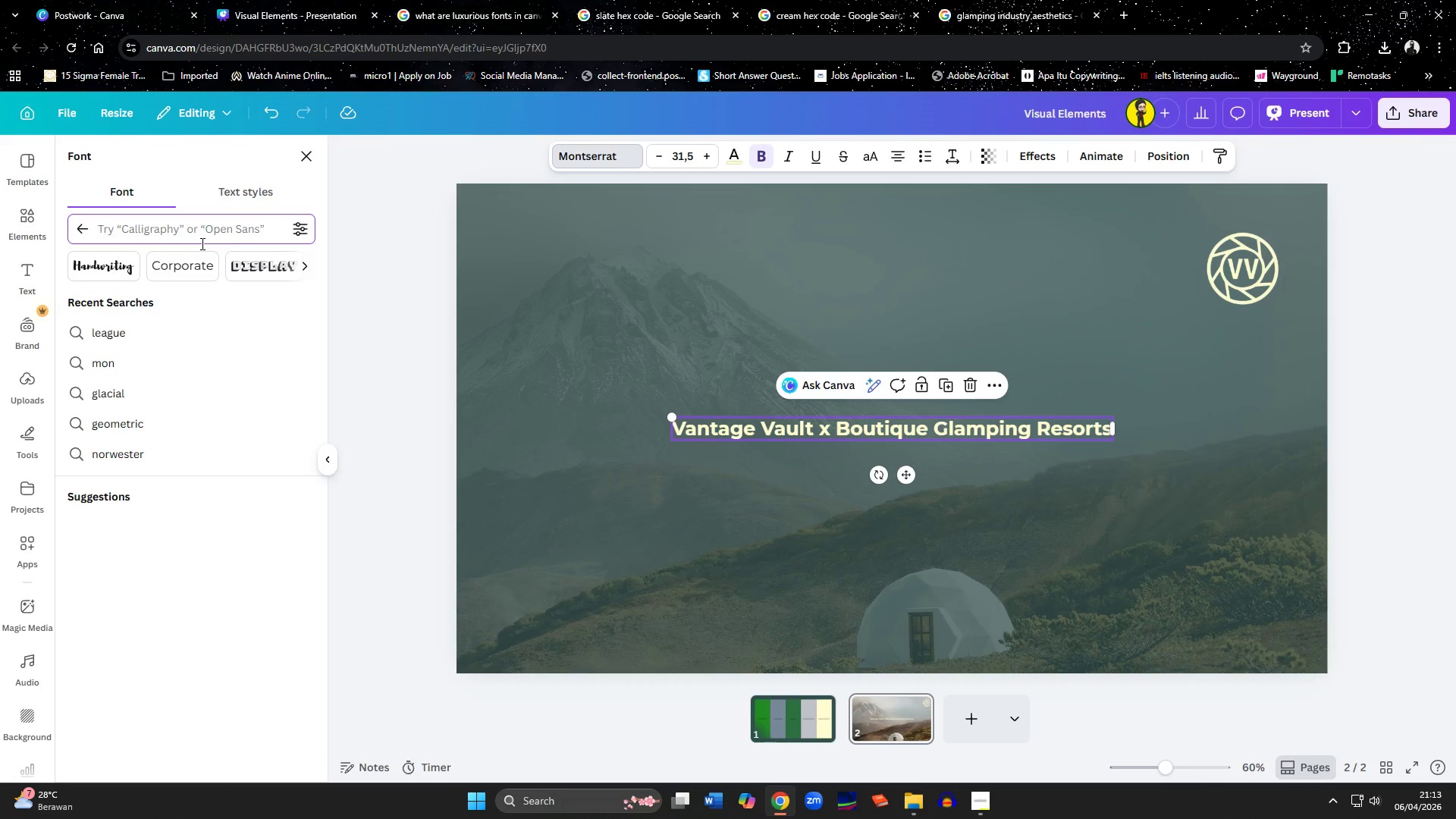 
type(prata)
key(Backspace)
key(Backspace)
key(Backspace)
key(Backspace)
key(Backspace)
 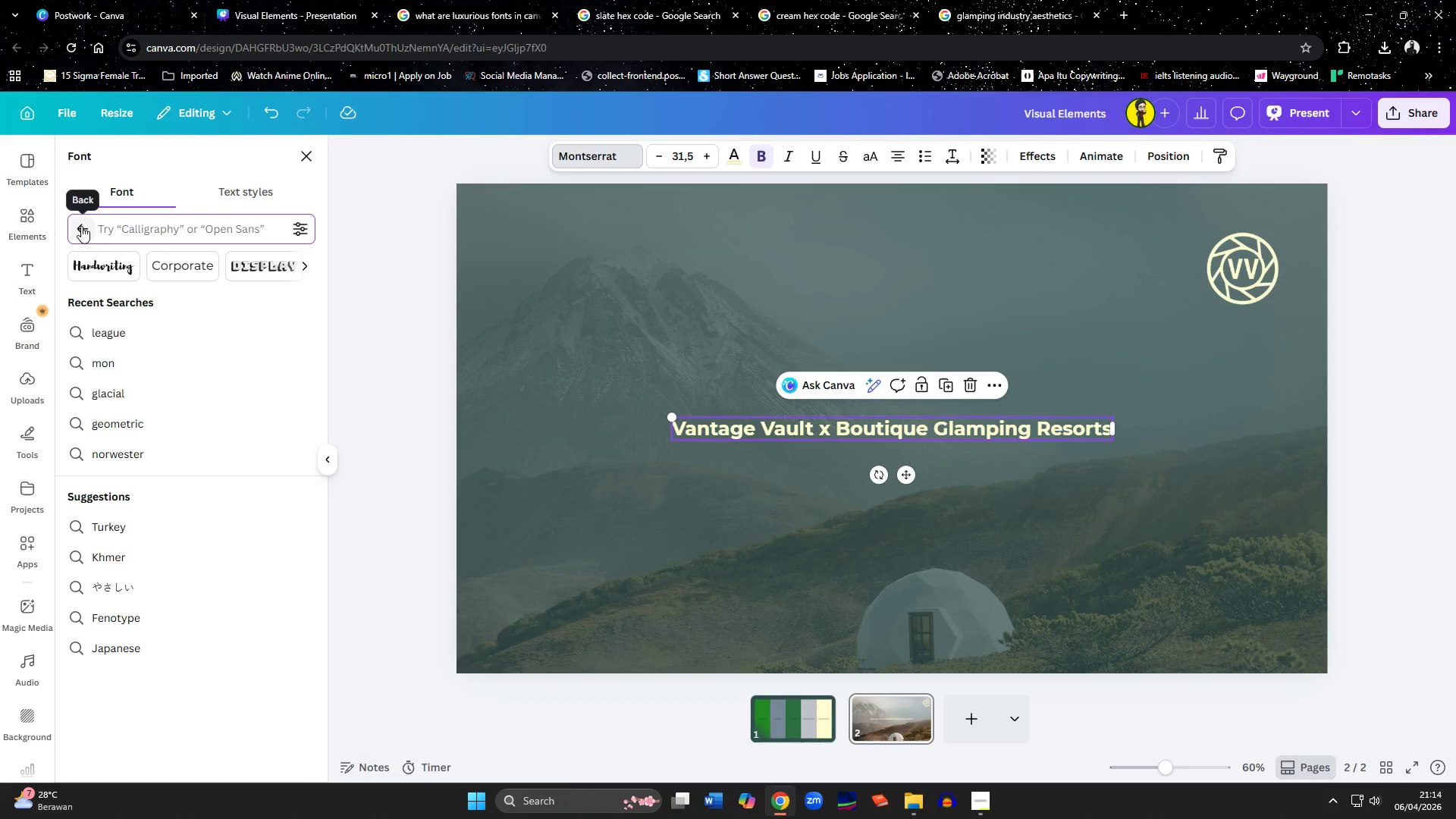 
left_click([192, 269])
 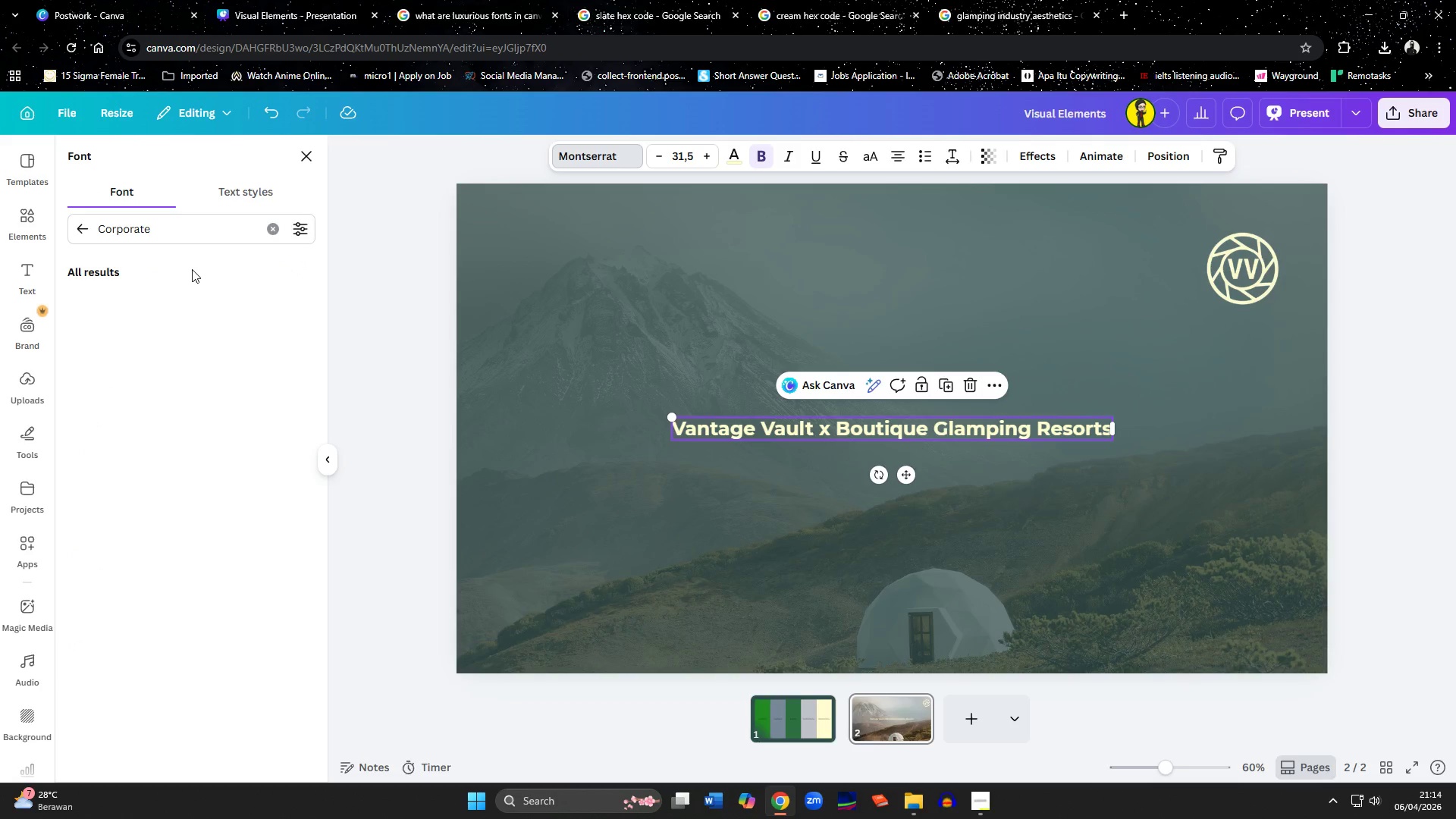 
mouse_move([231, 304])
 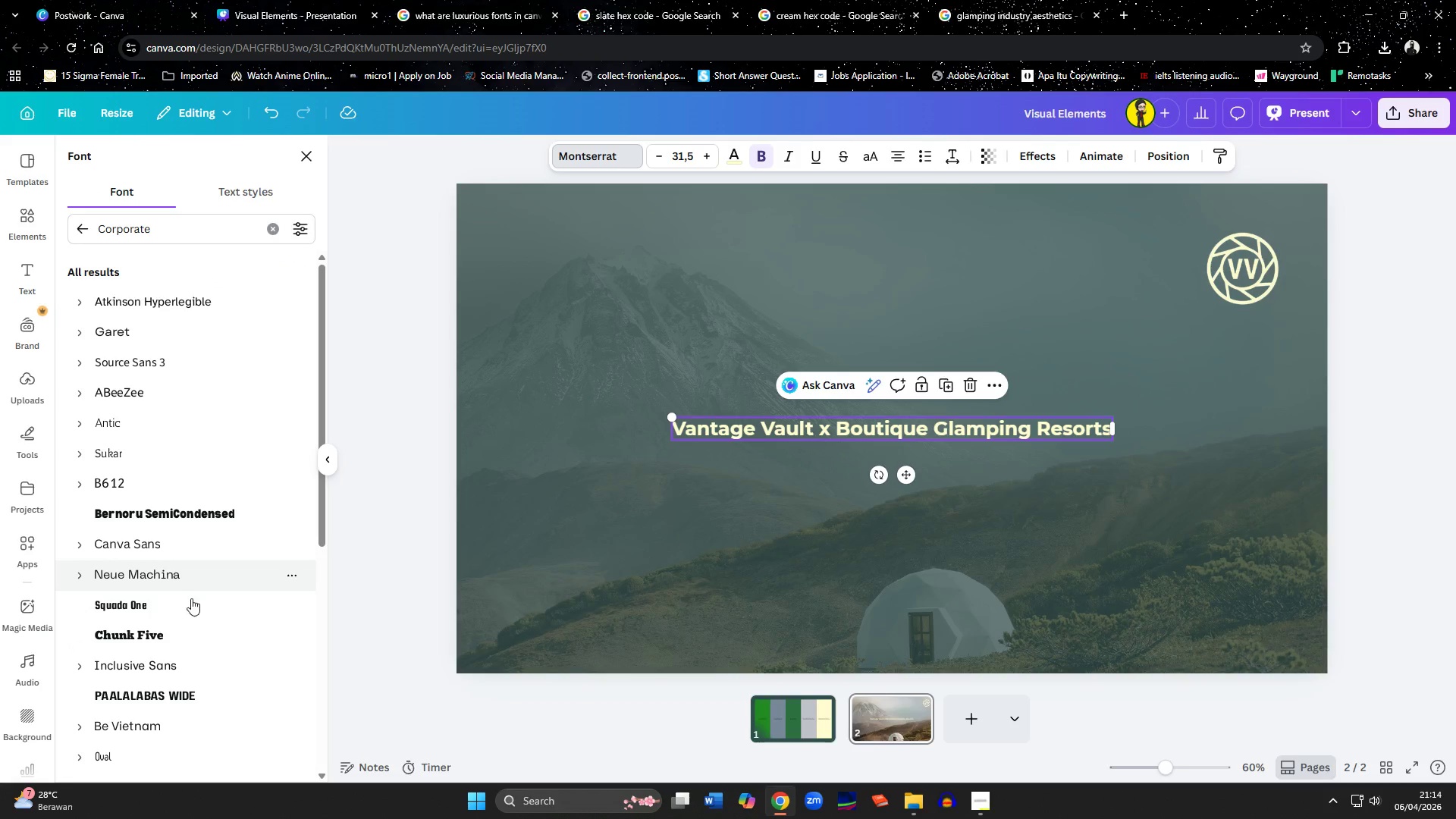 
scroll: coordinate [190, 603], scroll_direction: down, amount: 2.0
 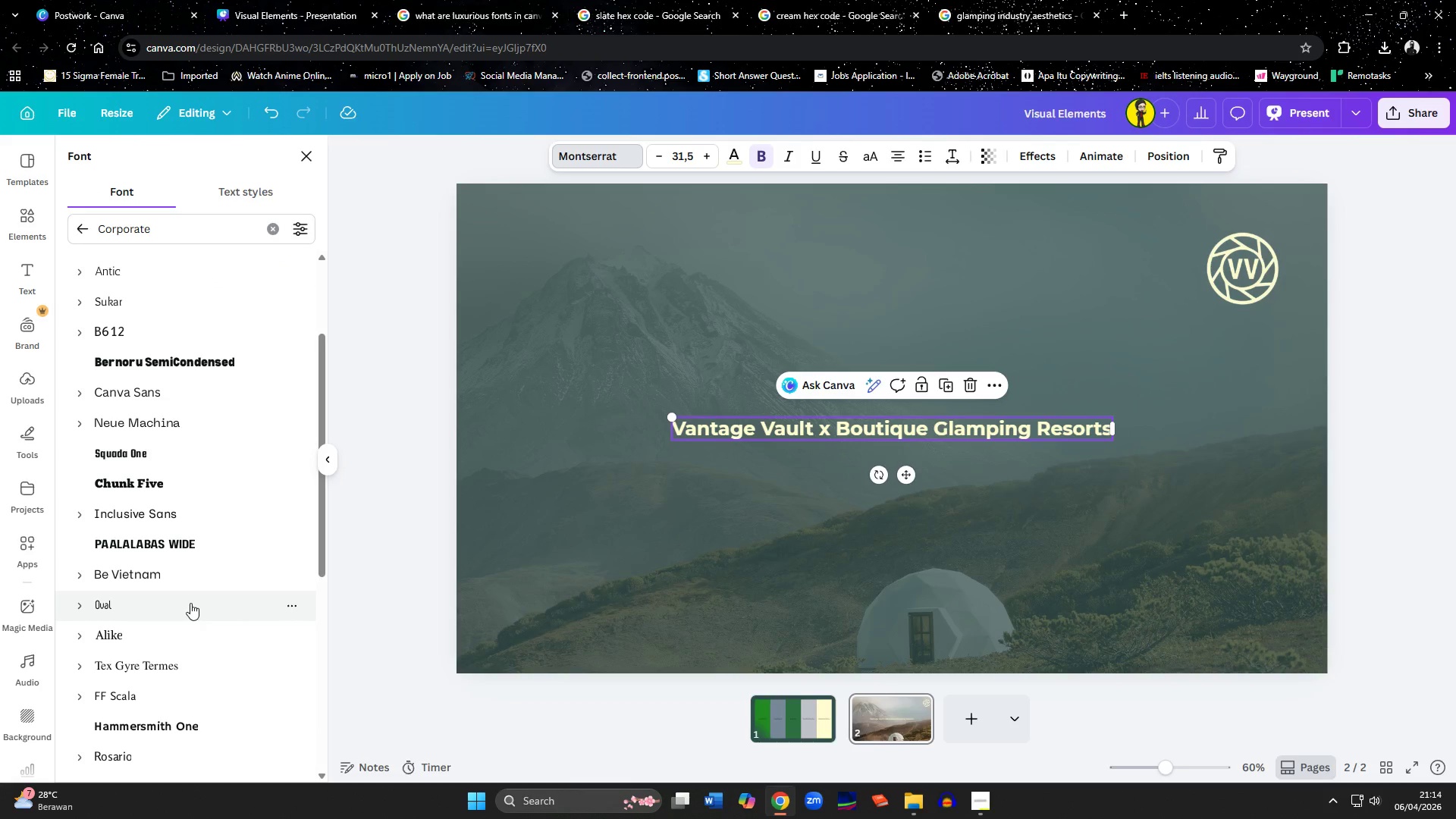 
left_click([180, 579])
 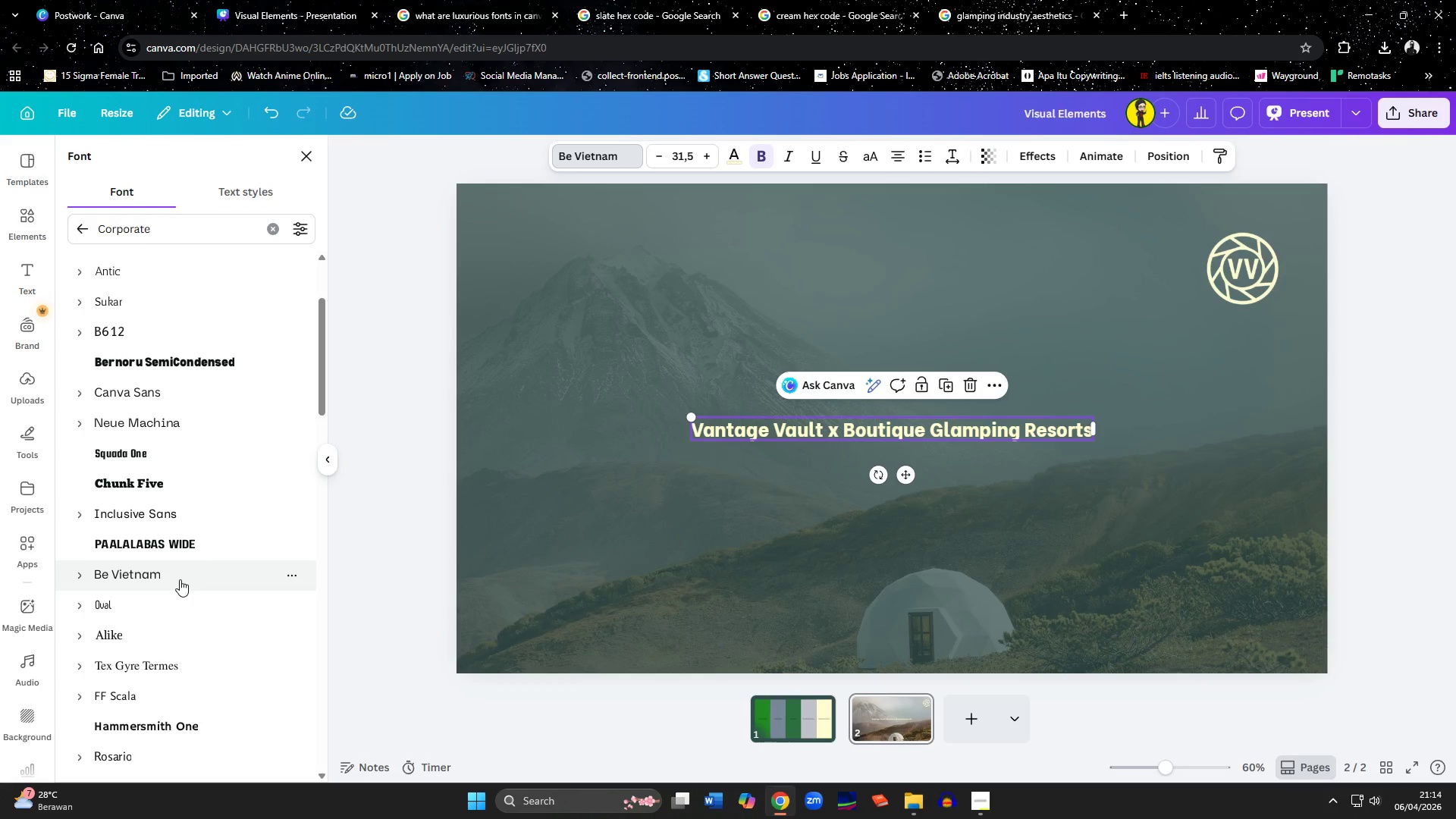 
scroll: coordinate [187, 585], scroll_direction: down, amount: 2.0
 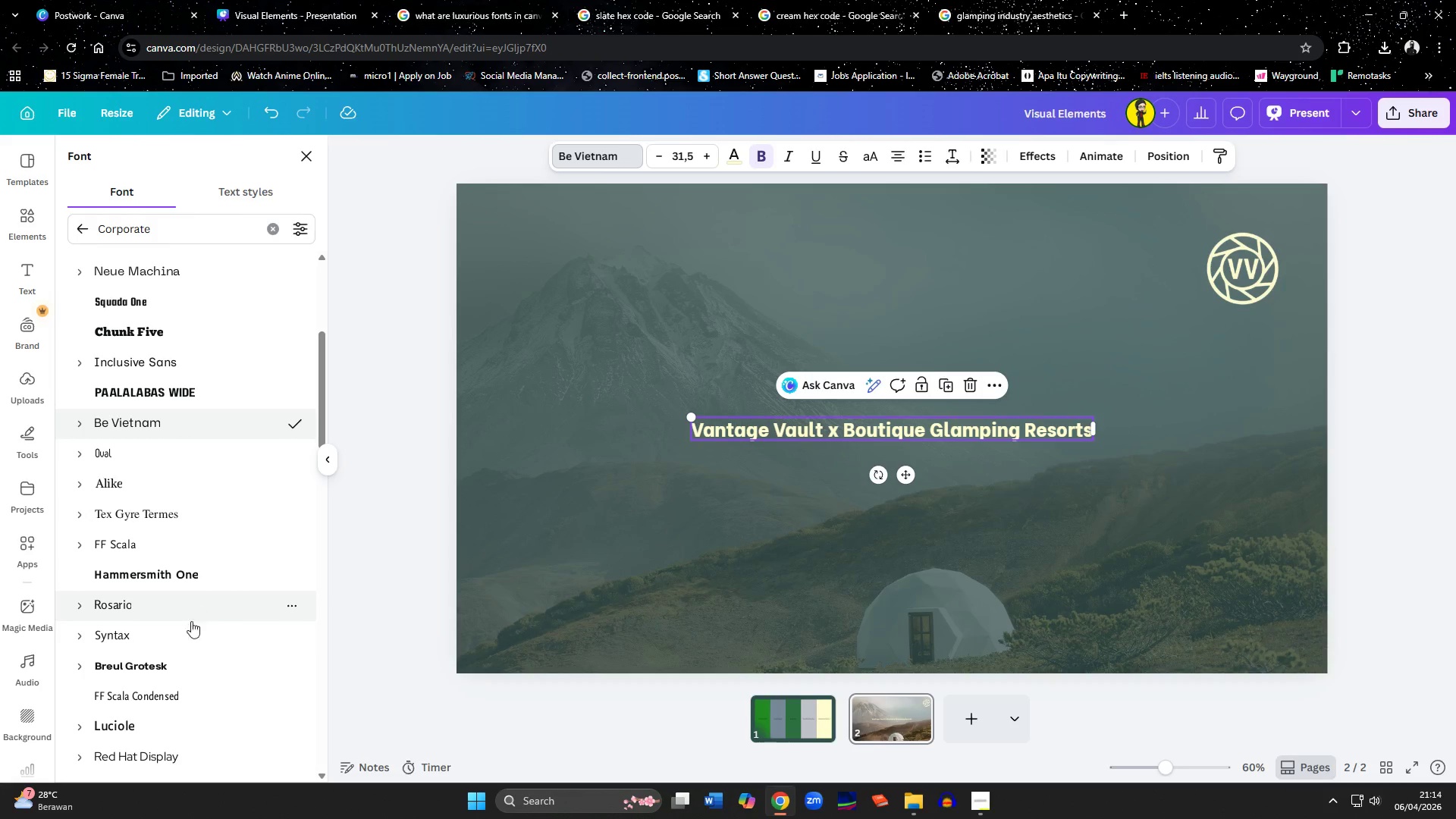 
left_click([187, 639])
 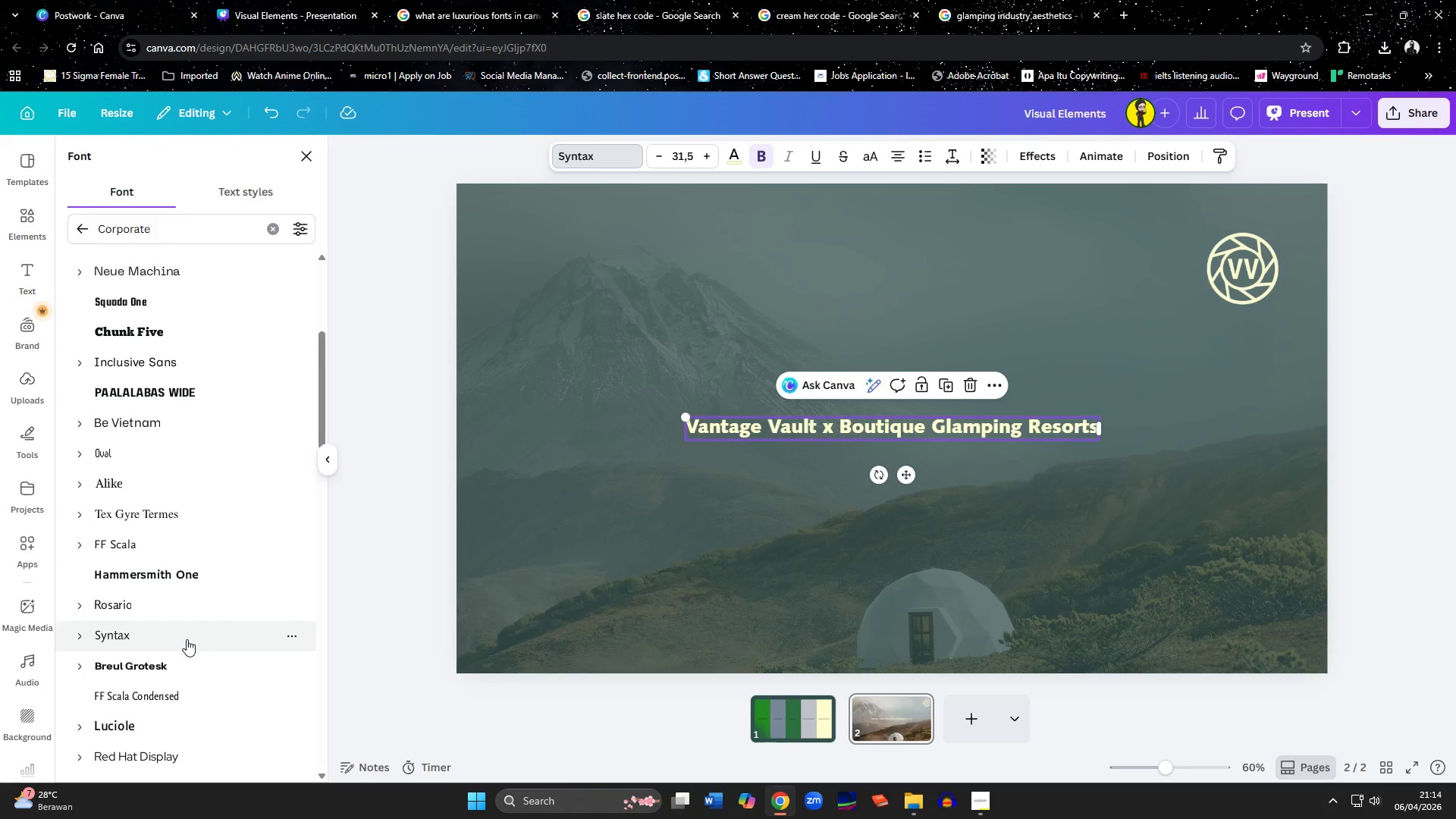 
scroll: coordinate [187, 639], scroll_direction: down, amount: 2.0
 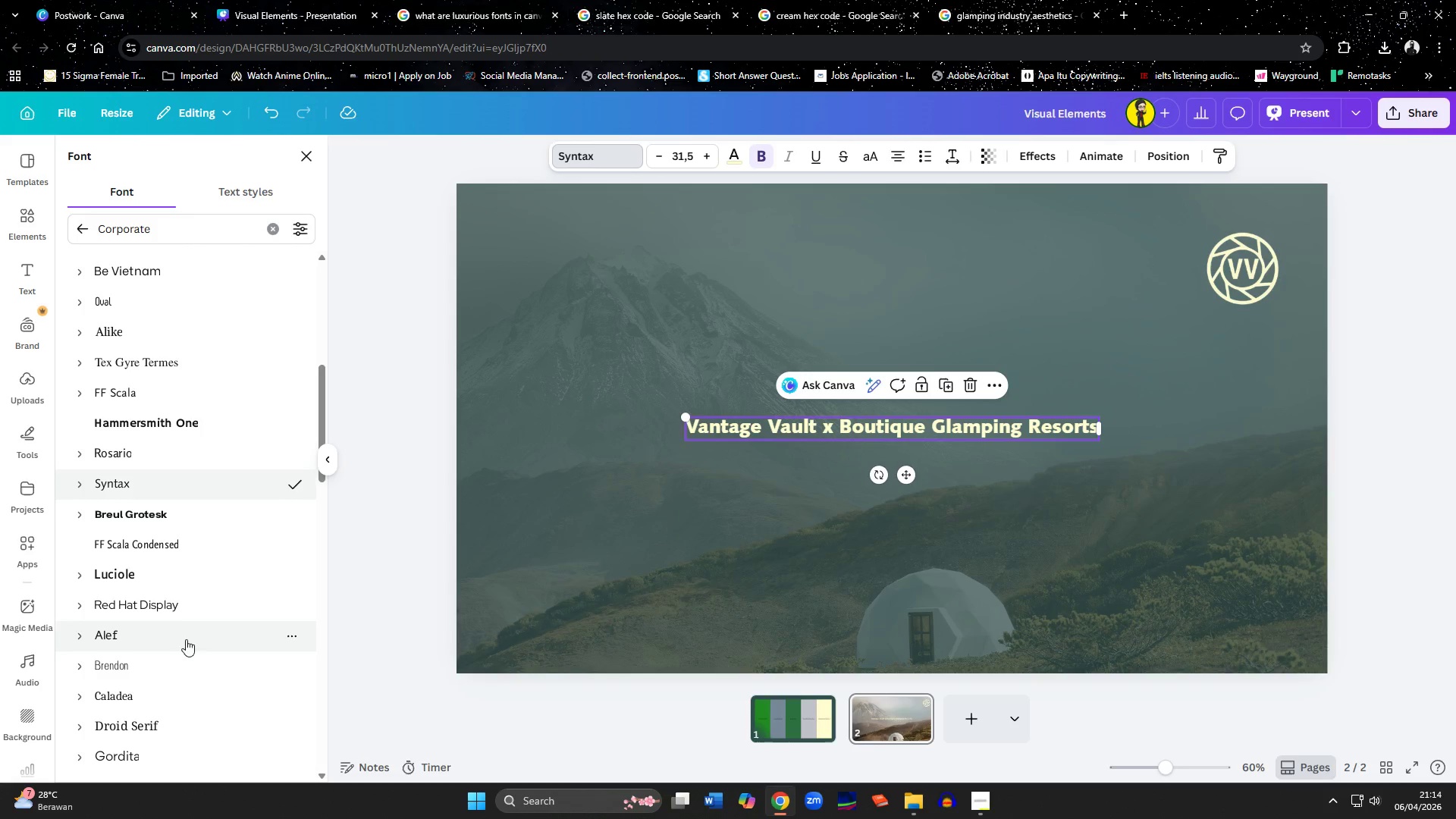 
left_click([172, 607])
 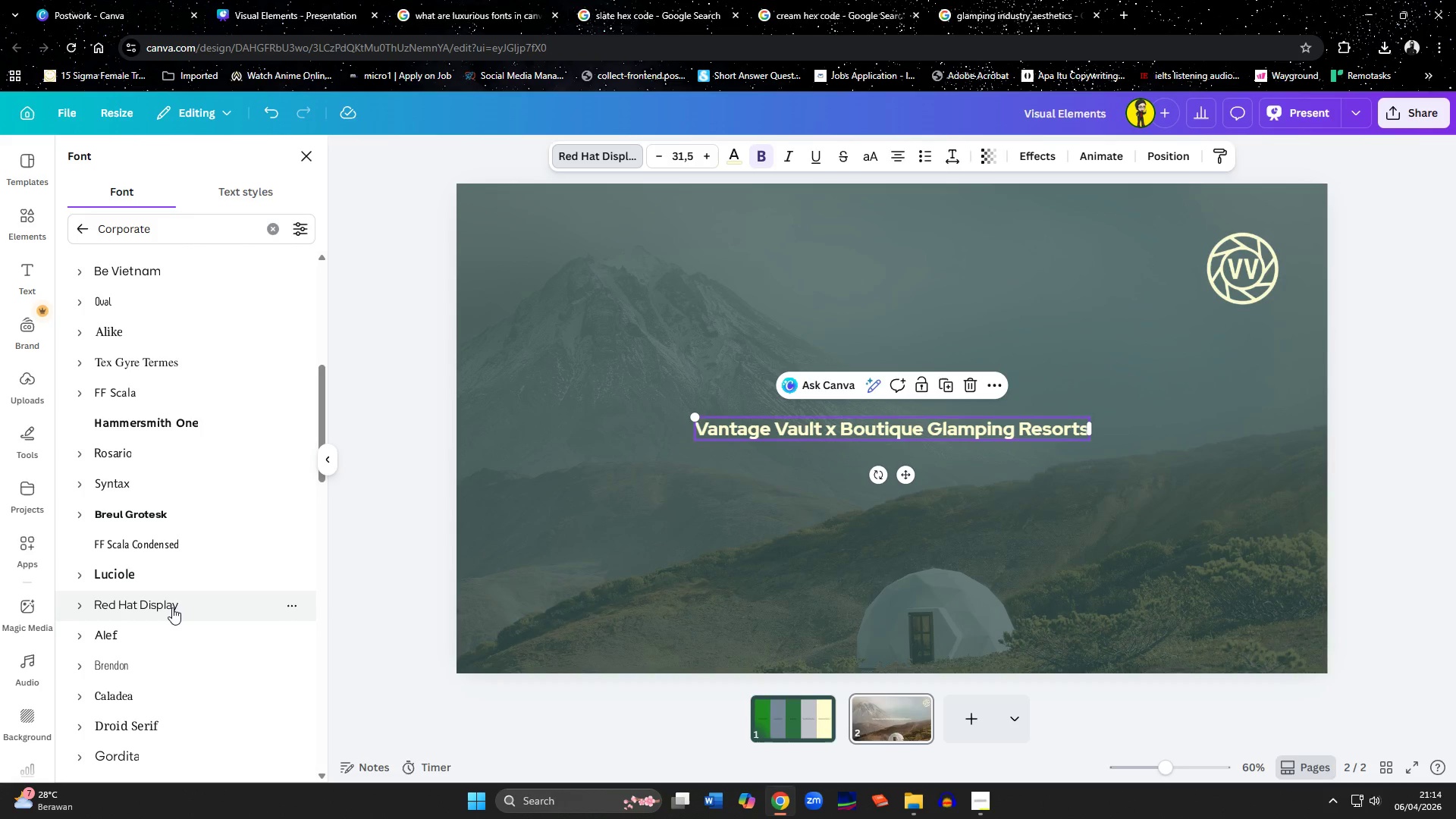 
scroll: coordinate [170, 621], scroll_direction: down, amount: 2.0
 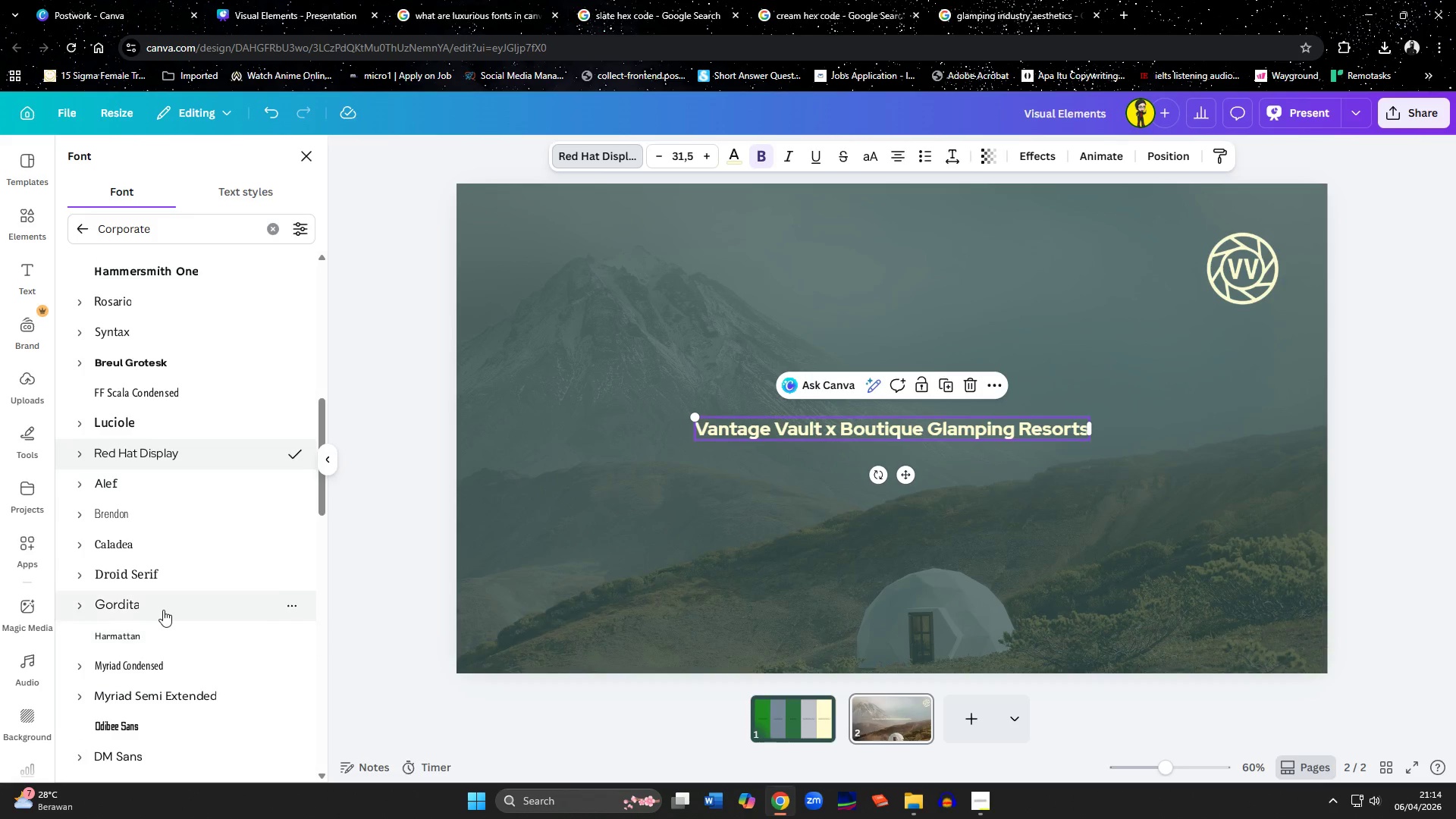 
left_click([162, 610])
 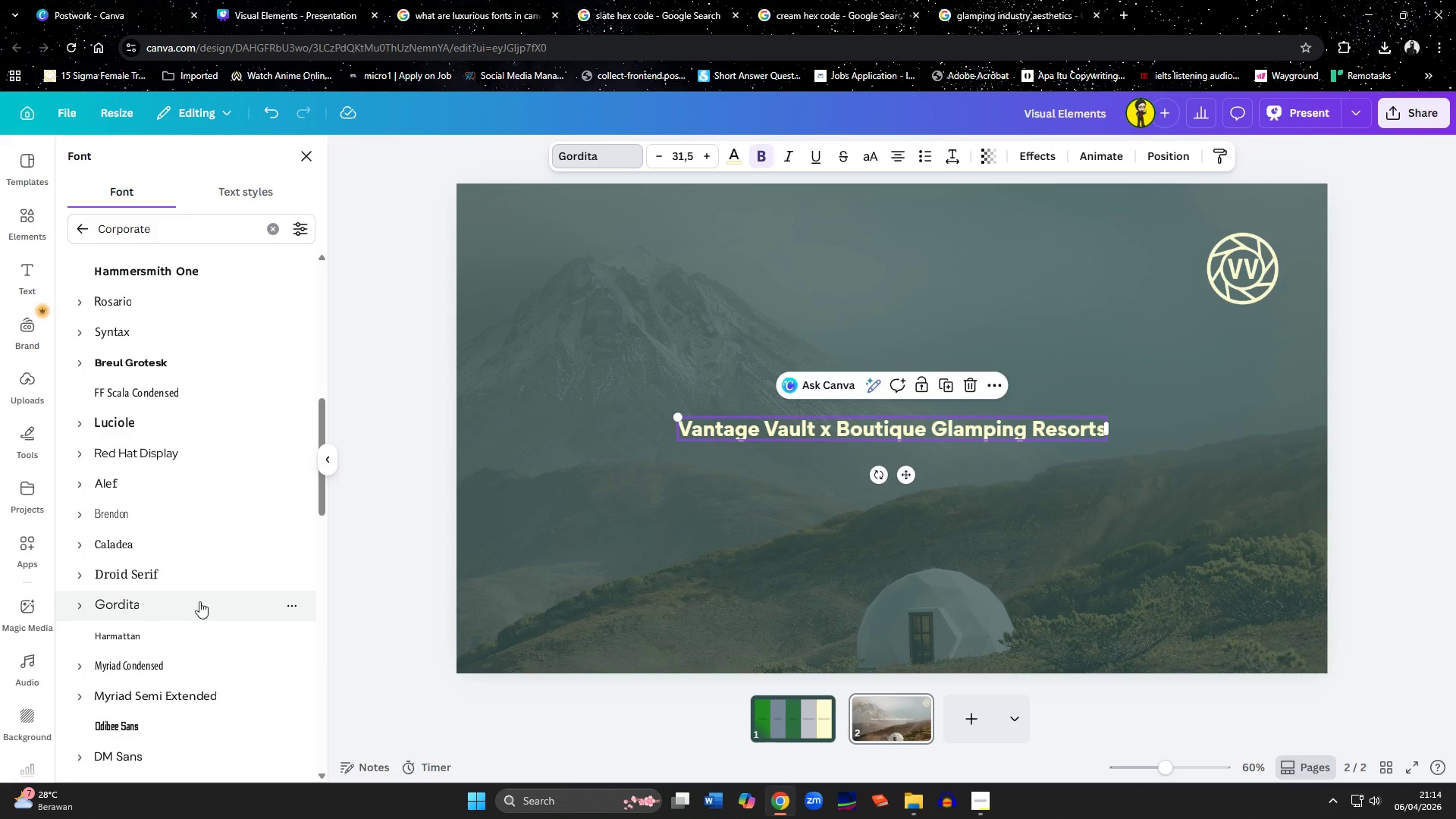 
left_click([746, 495])
 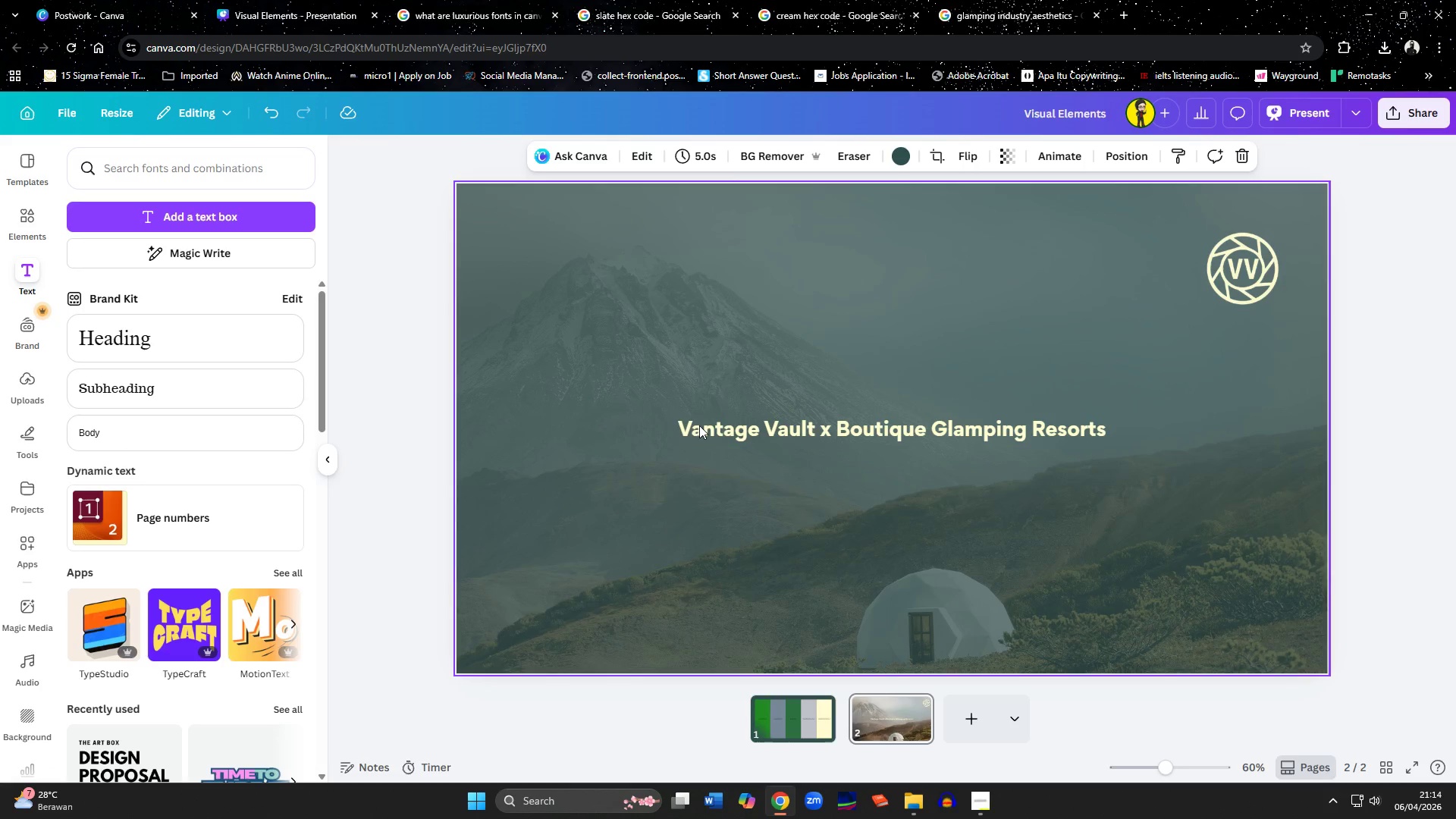 
left_click([711, 428])
 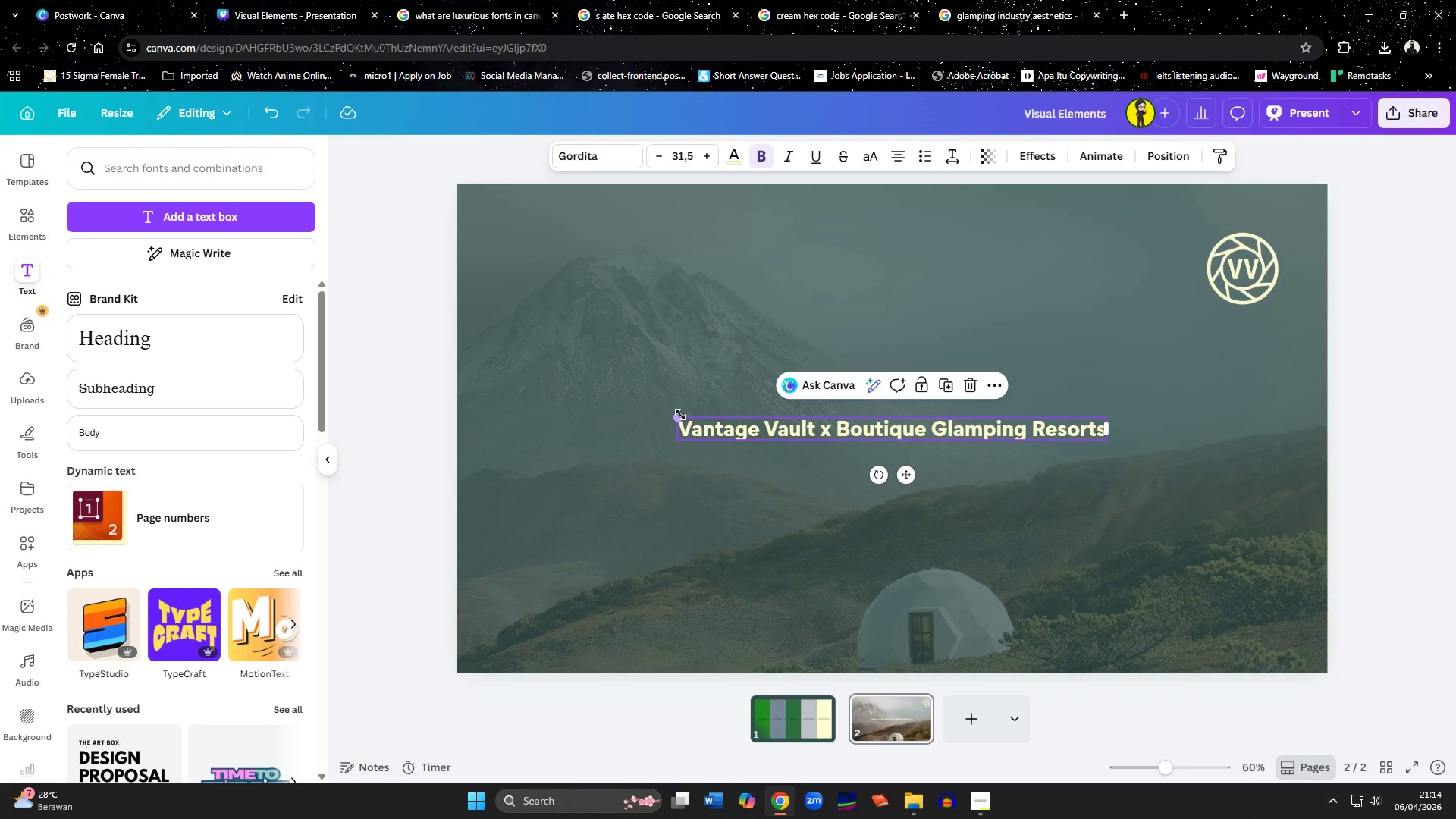 
left_click_drag(start_coordinate=[680, 415], to_coordinate=[348, 281])
 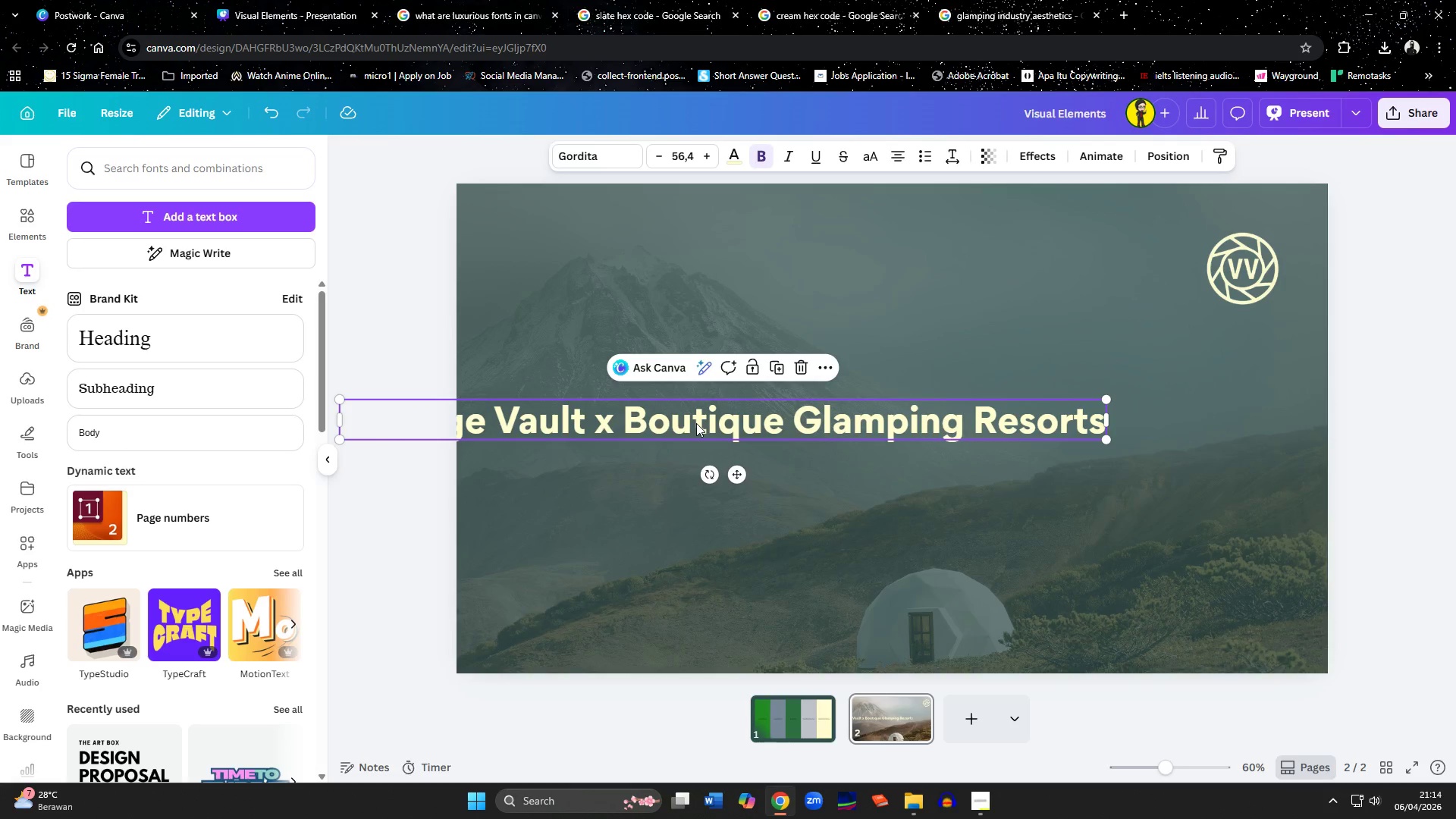 
left_click_drag(start_coordinate=[696, 423], to_coordinate=[861, 359])
 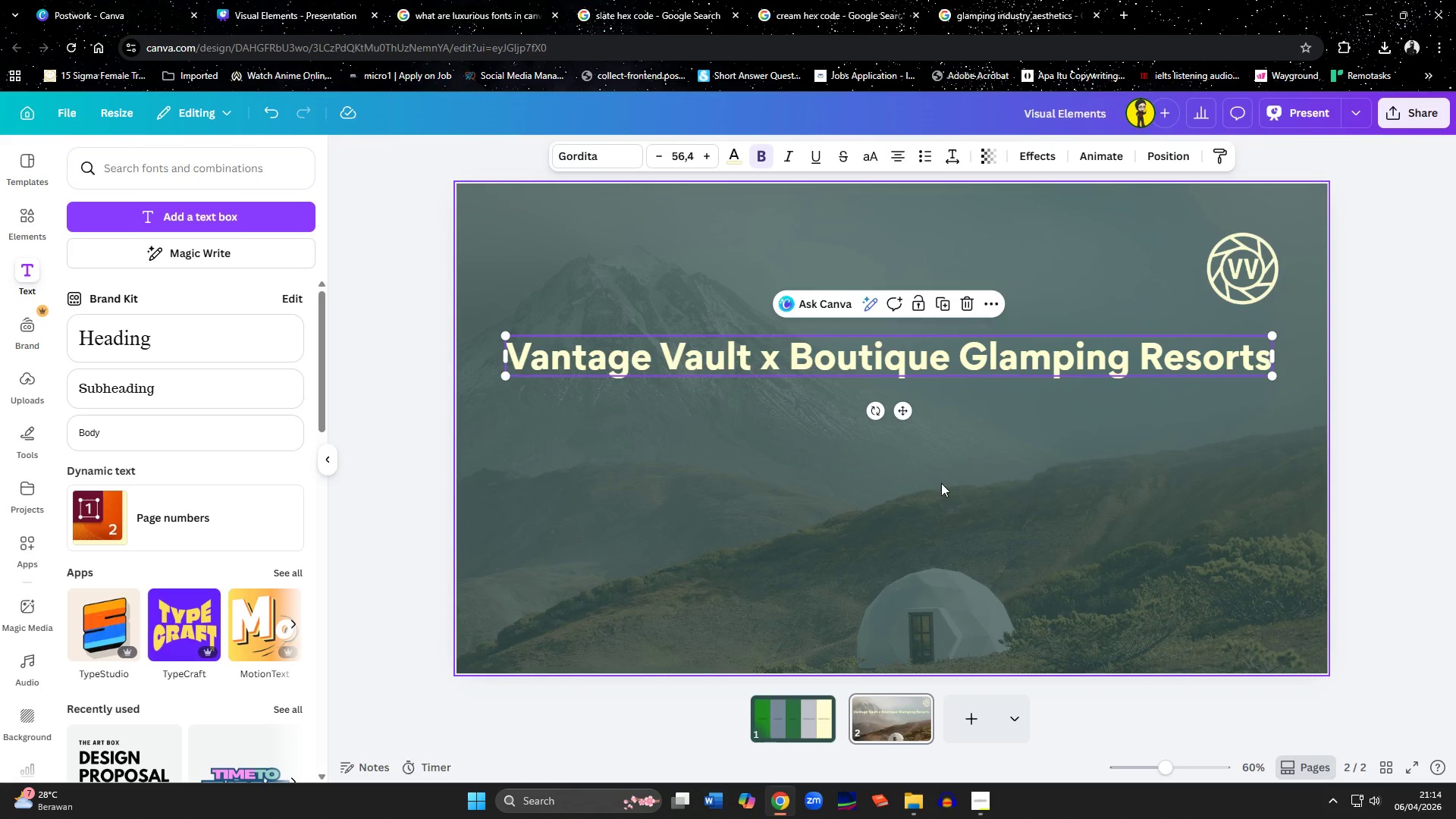 
left_click([952, 498])
 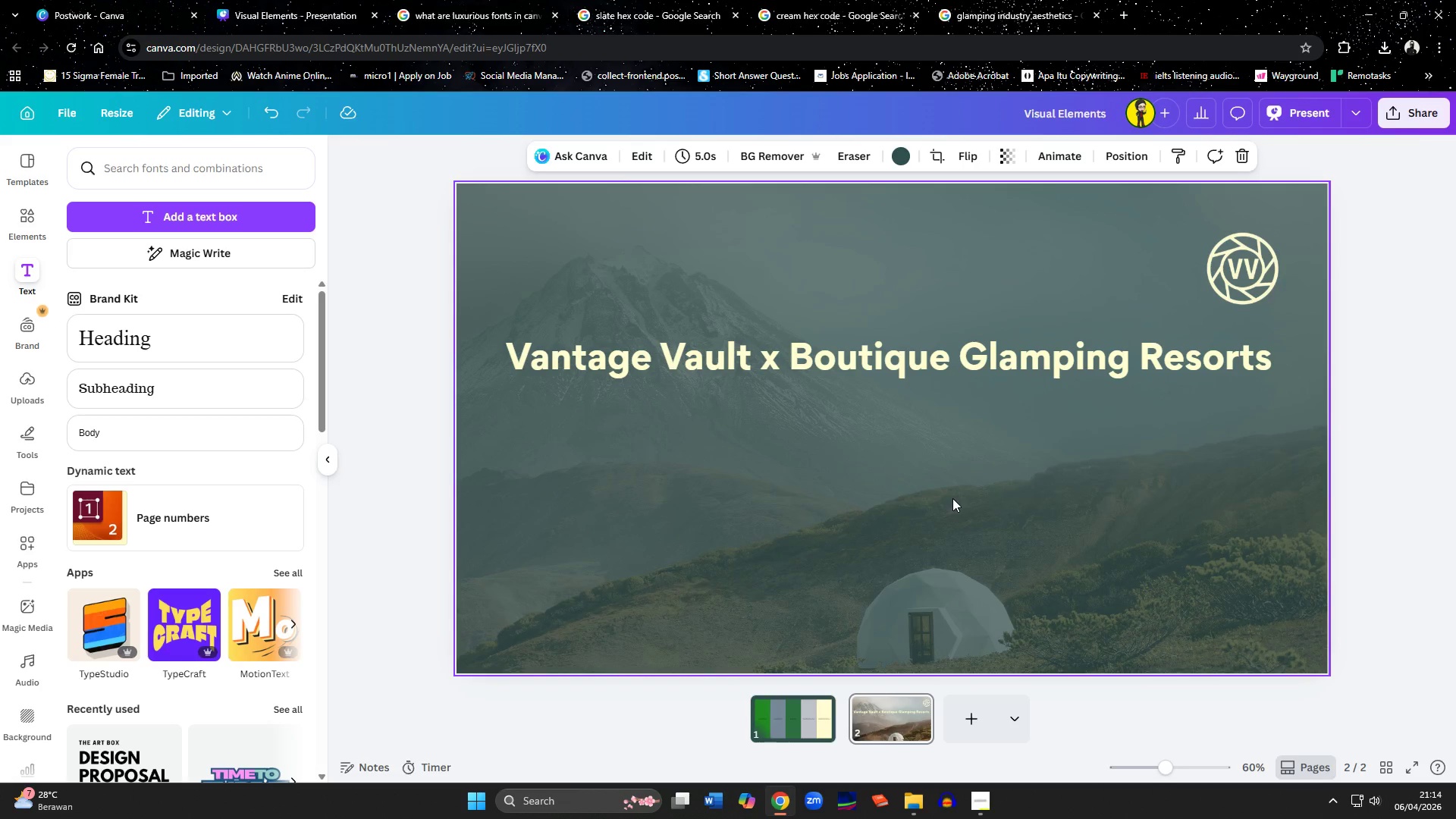 
left_click([924, 369])
 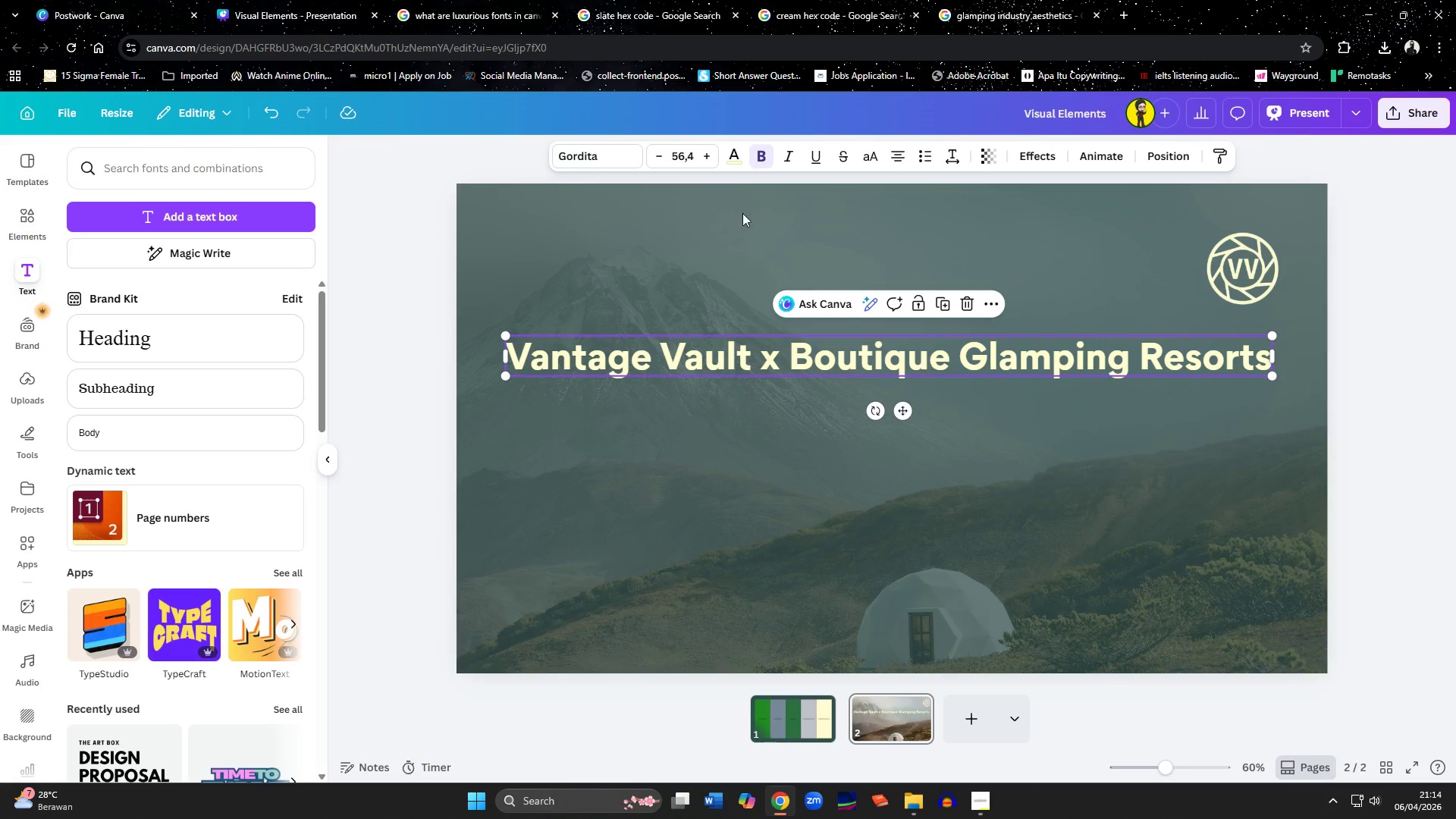 
left_click([689, 159])
 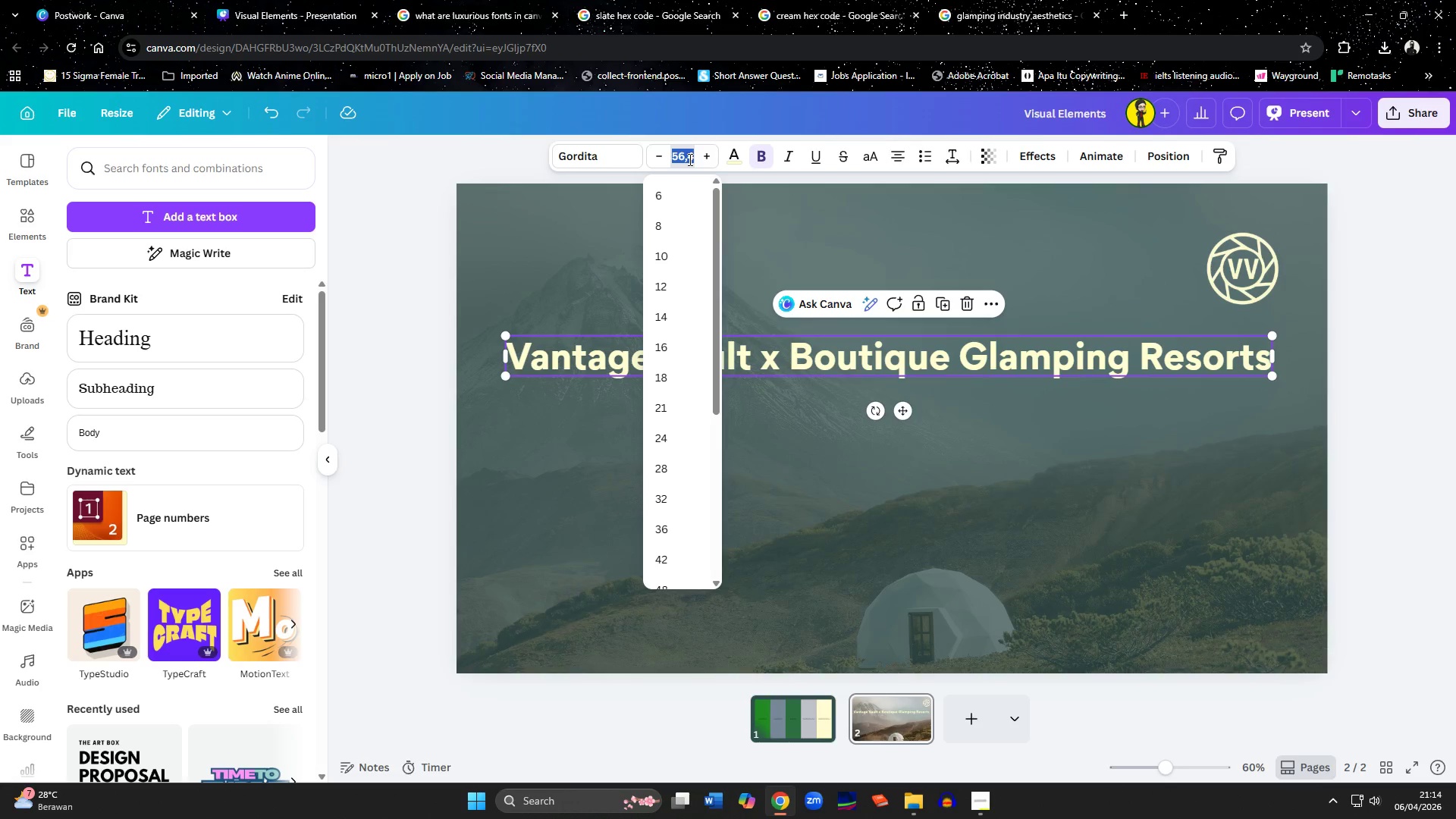 
type(555)
key(Backspace)
 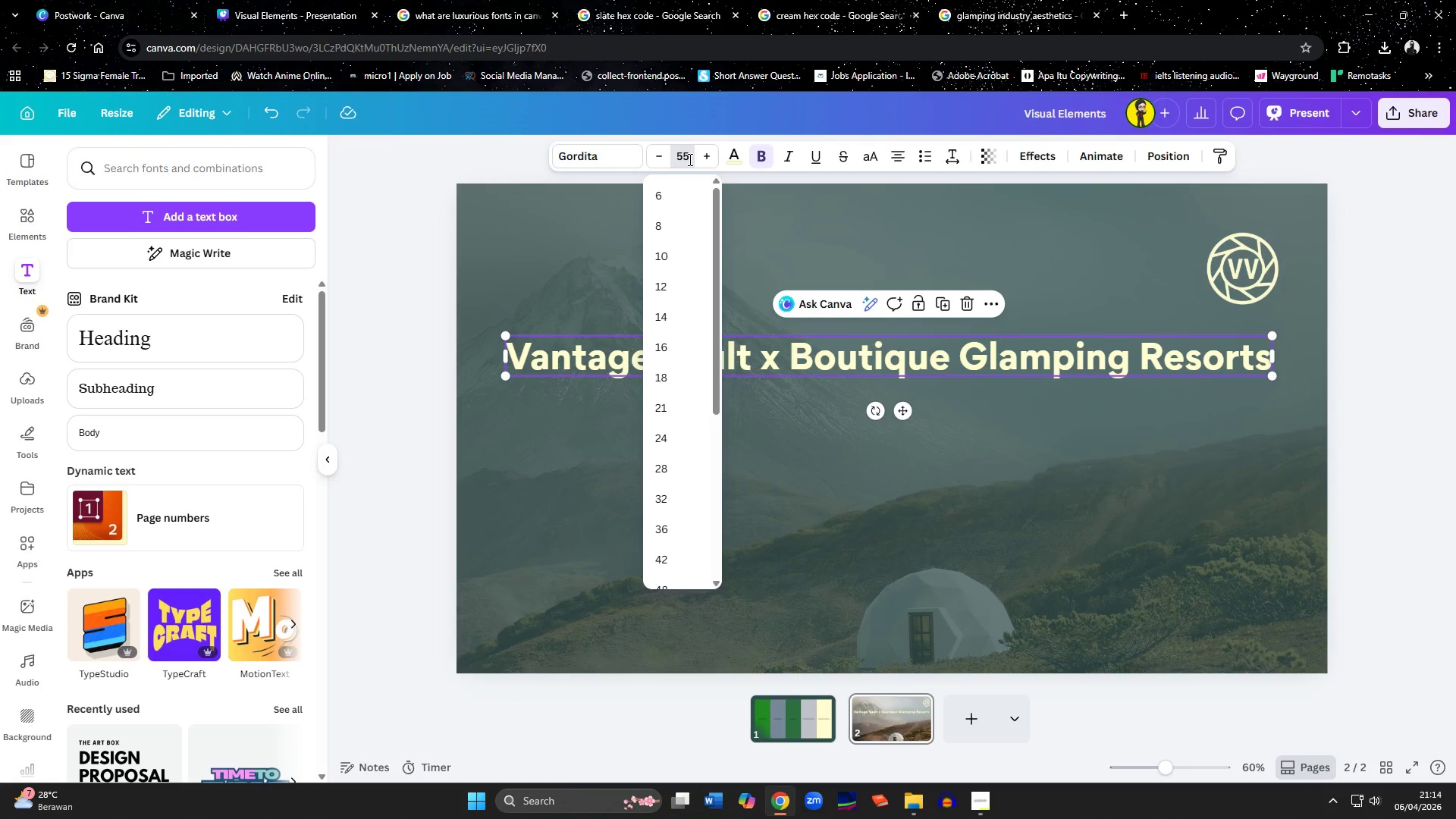 
key(Enter)
 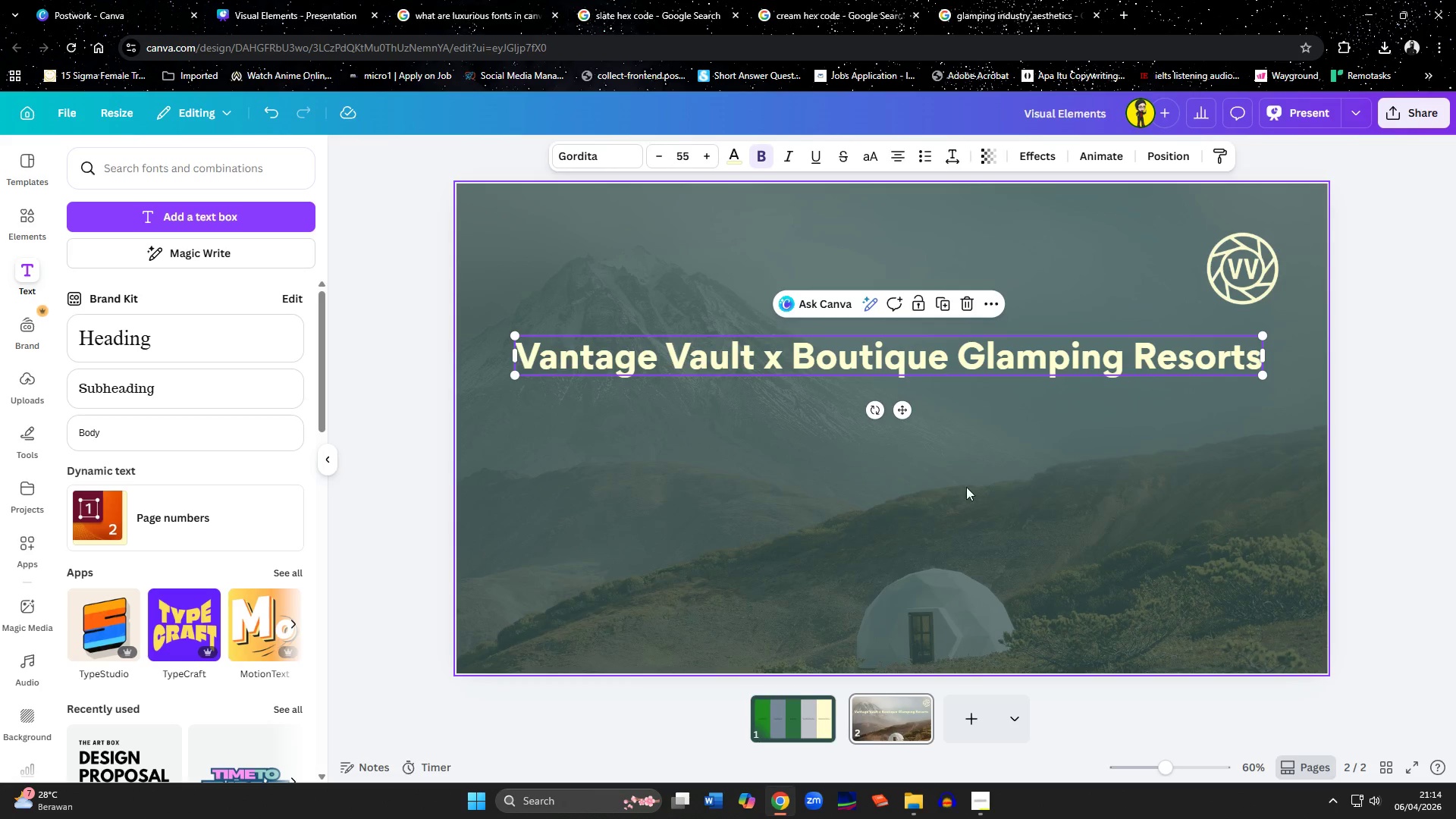 
left_click([968, 563])
 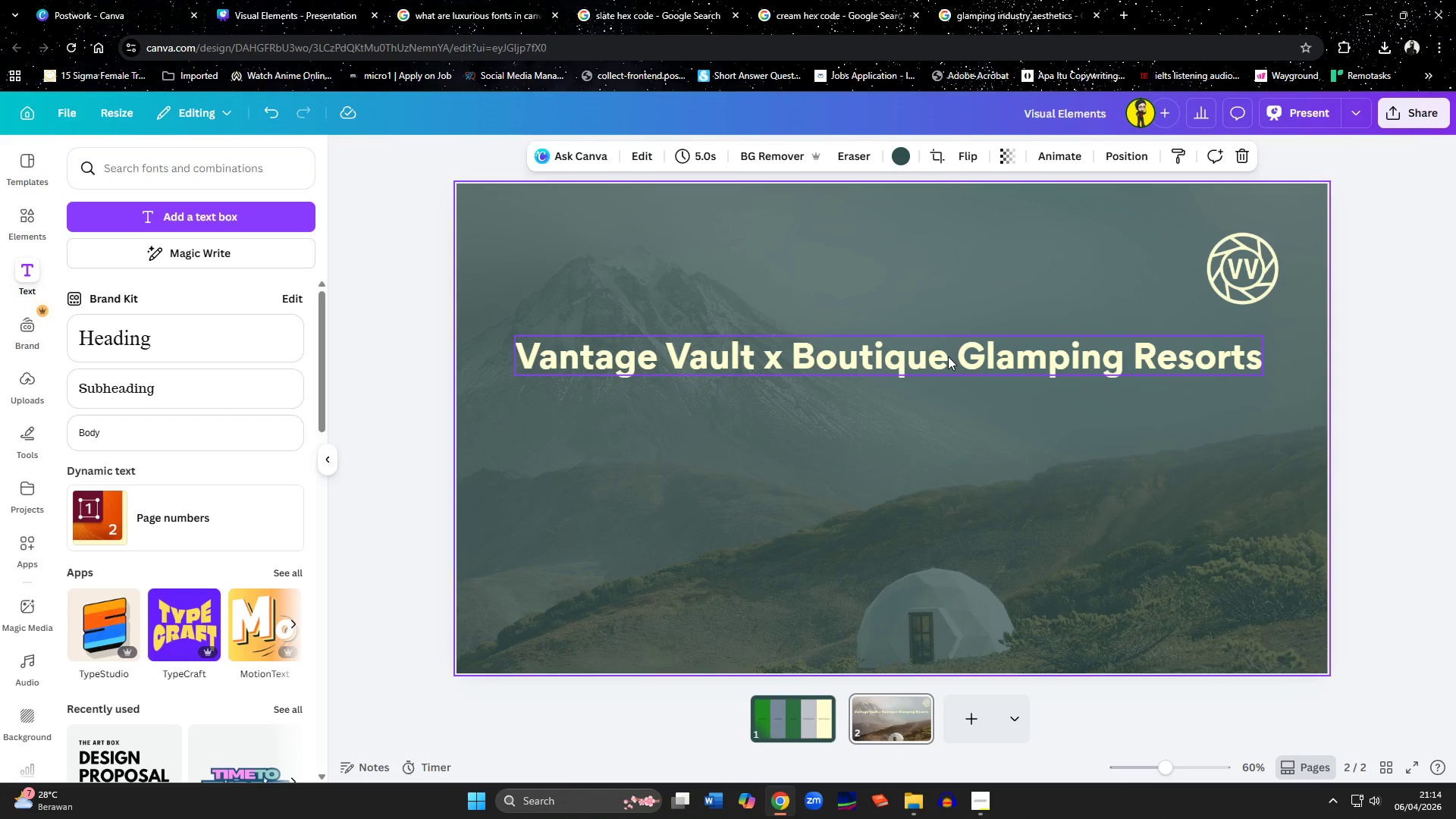 
left_click_drag(start_coordinate=[948, 361], to_coordinate=[954, 362])
 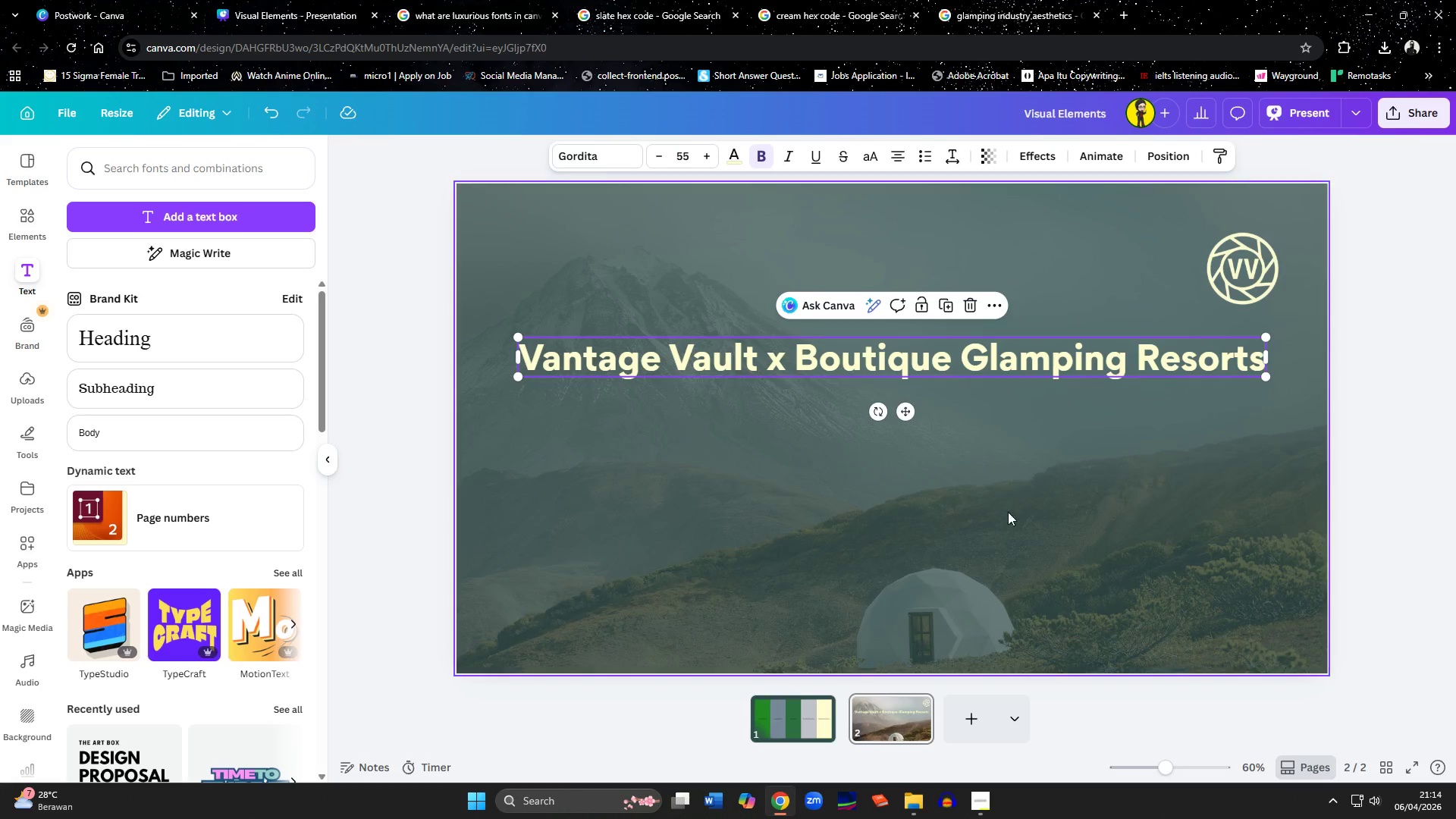 
left_click([1026, 544])
 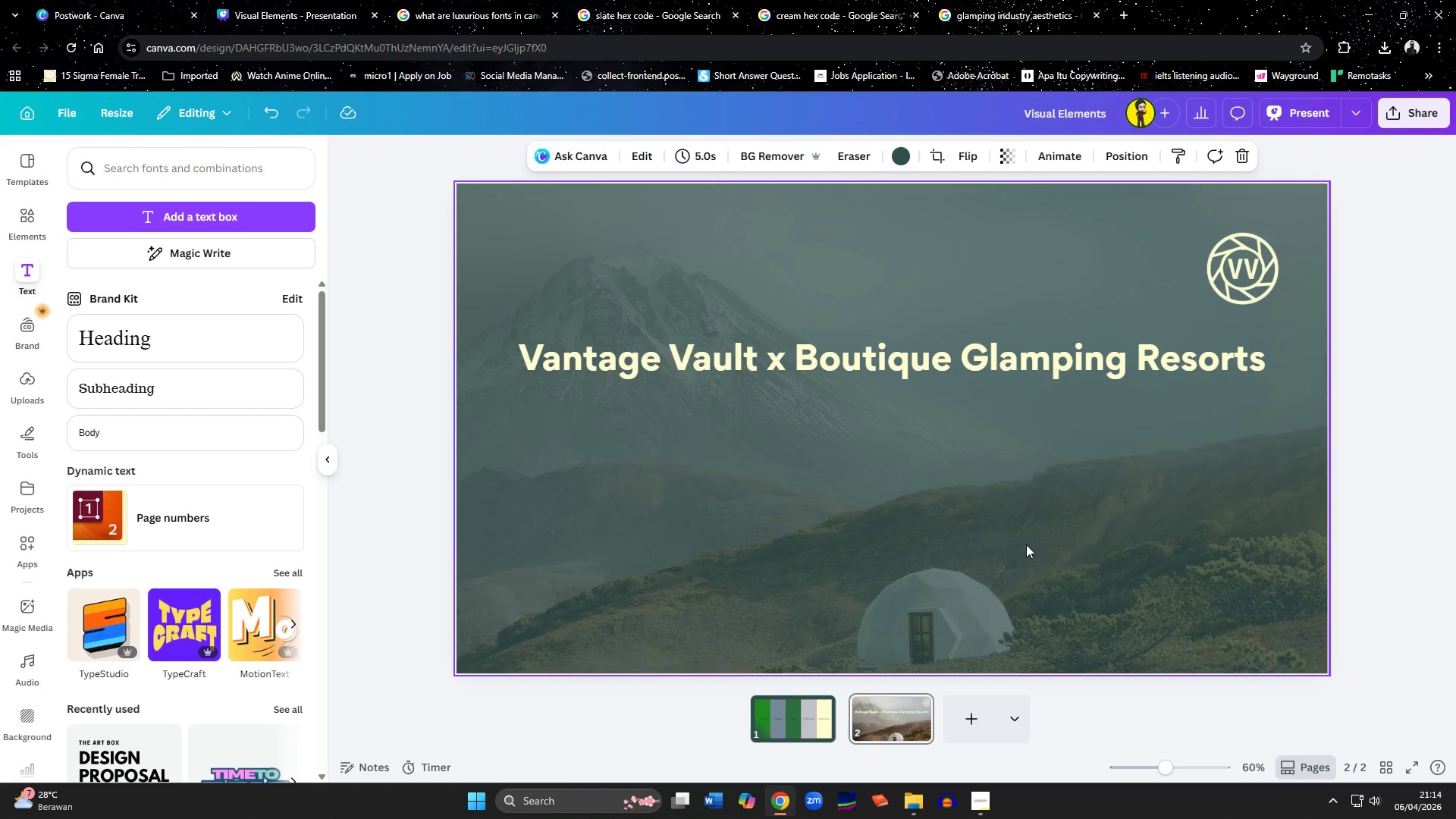 
wait(8.06)
 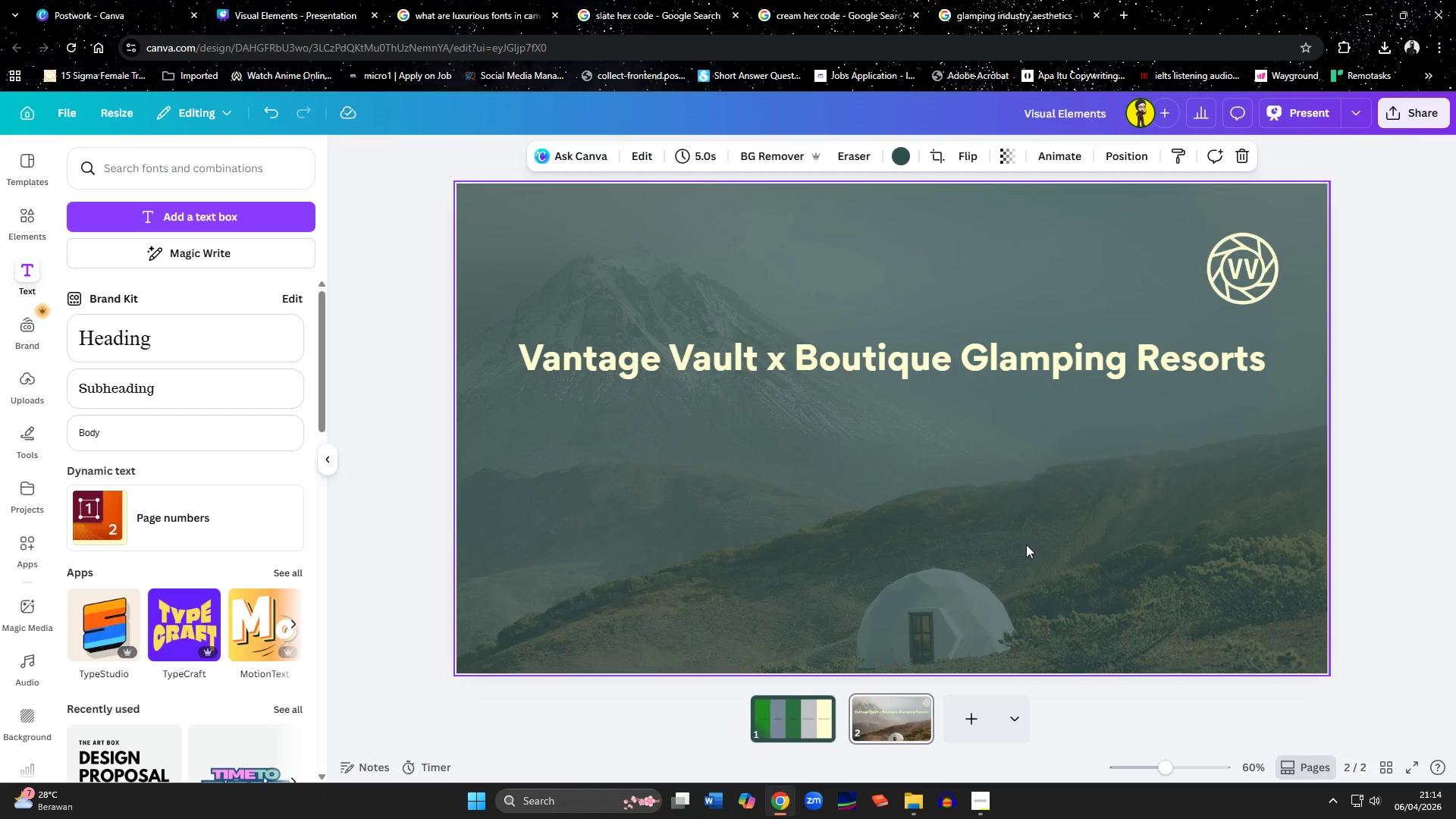 
left_click([981, 803])